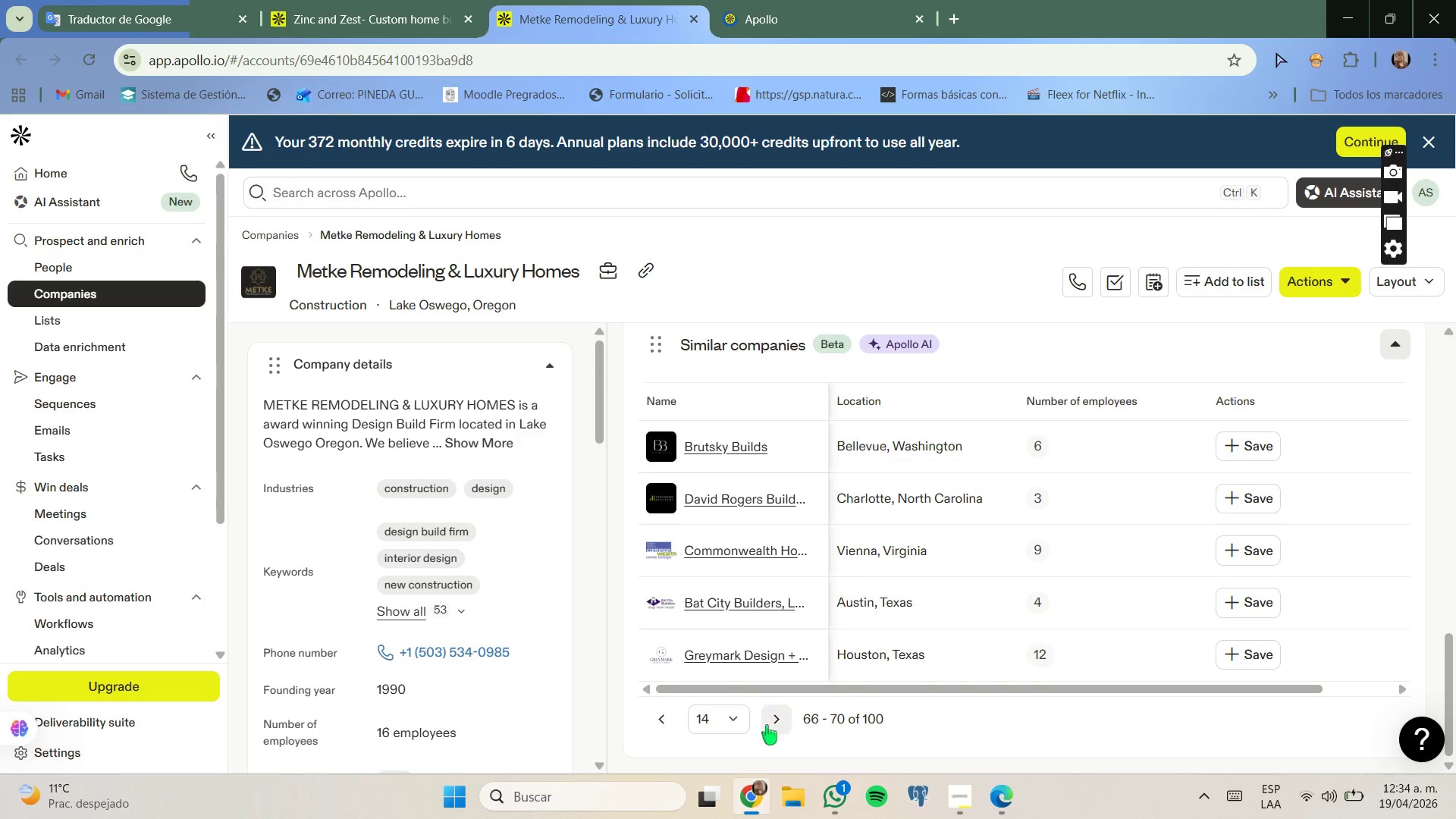 
wait(7.11)
 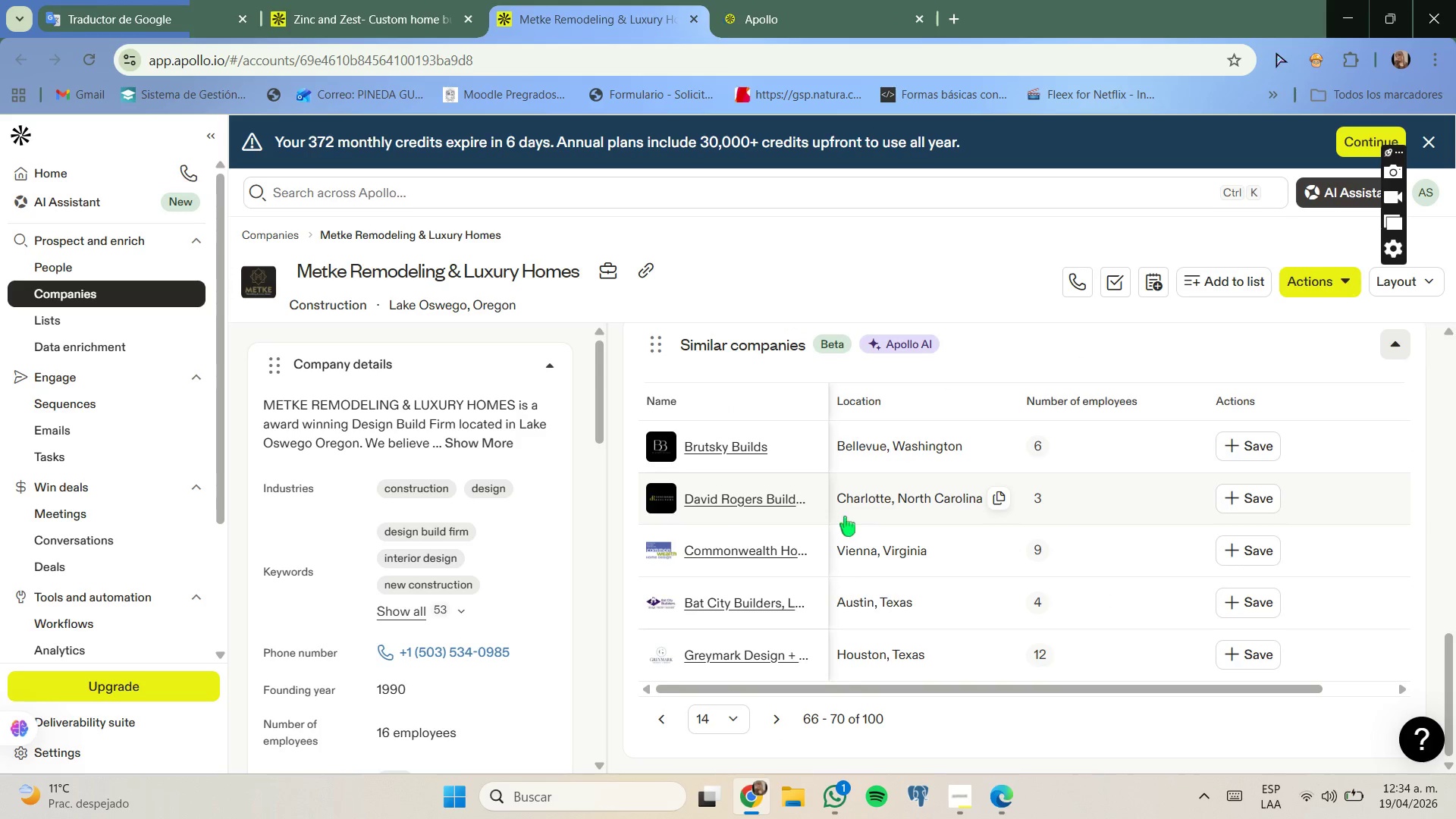 
left_click([767, 724])
 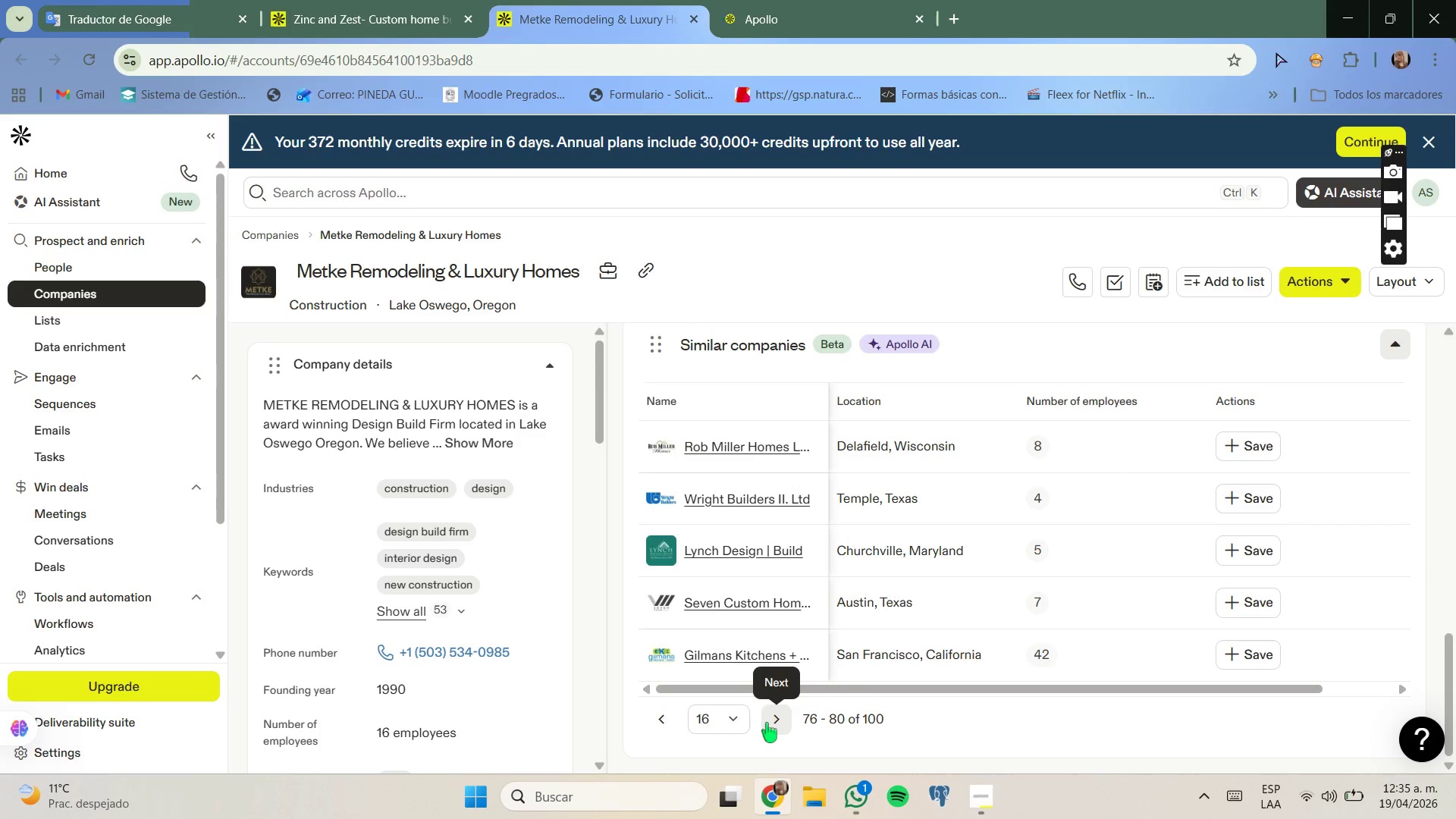 
left_click([767, 723])
 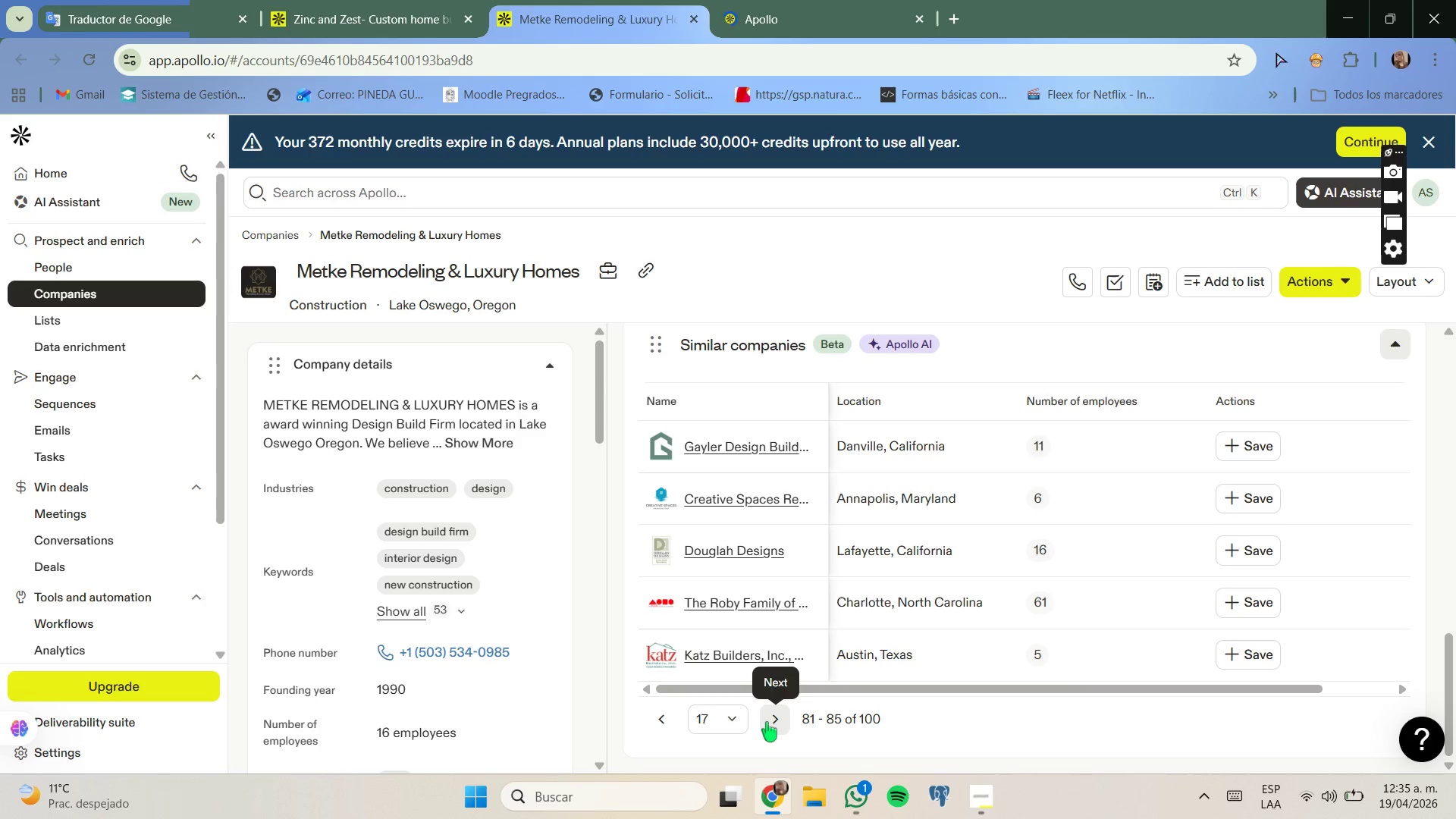 
left_click([767, 722])
 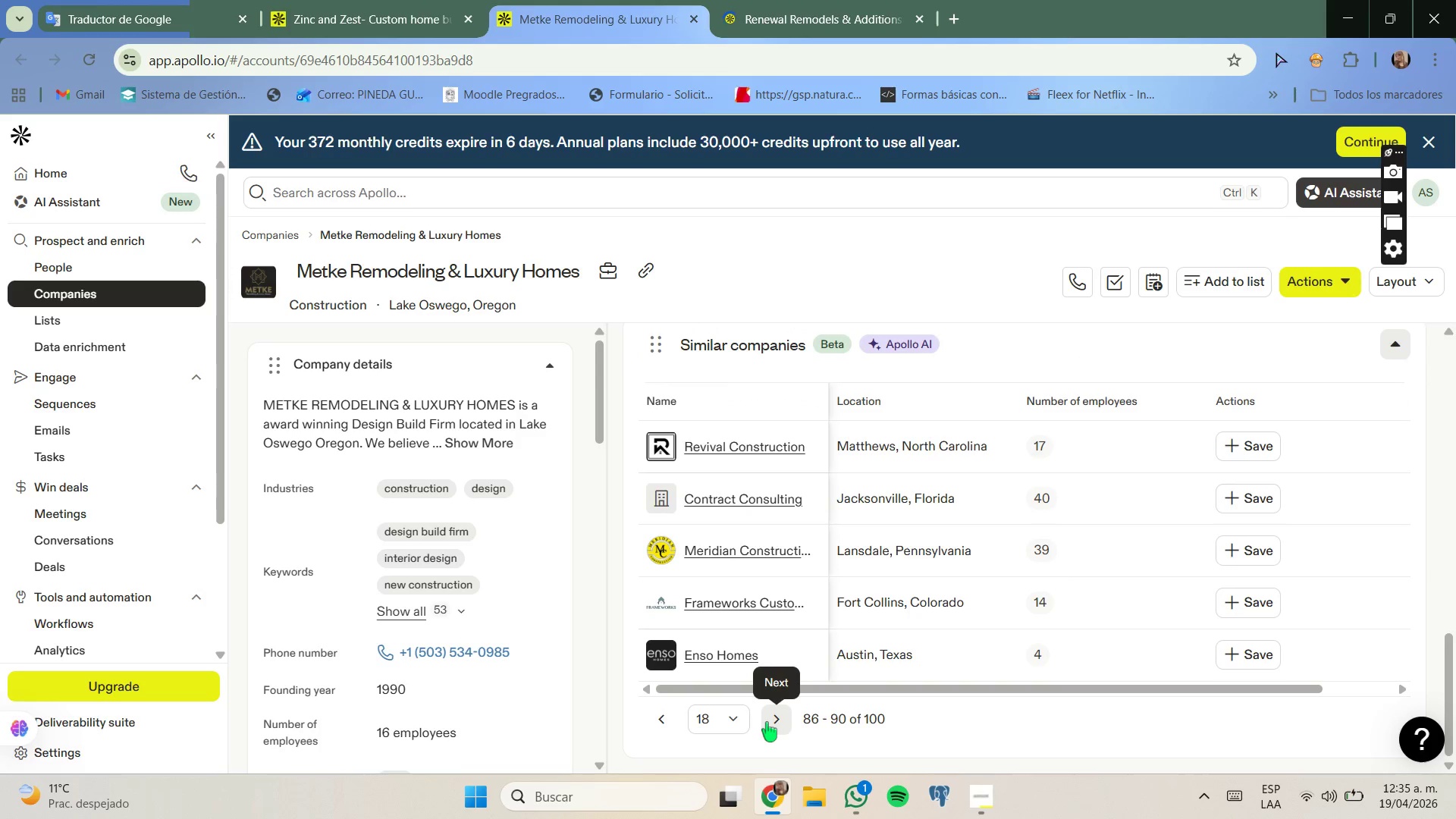 
left_click([767, 722])
 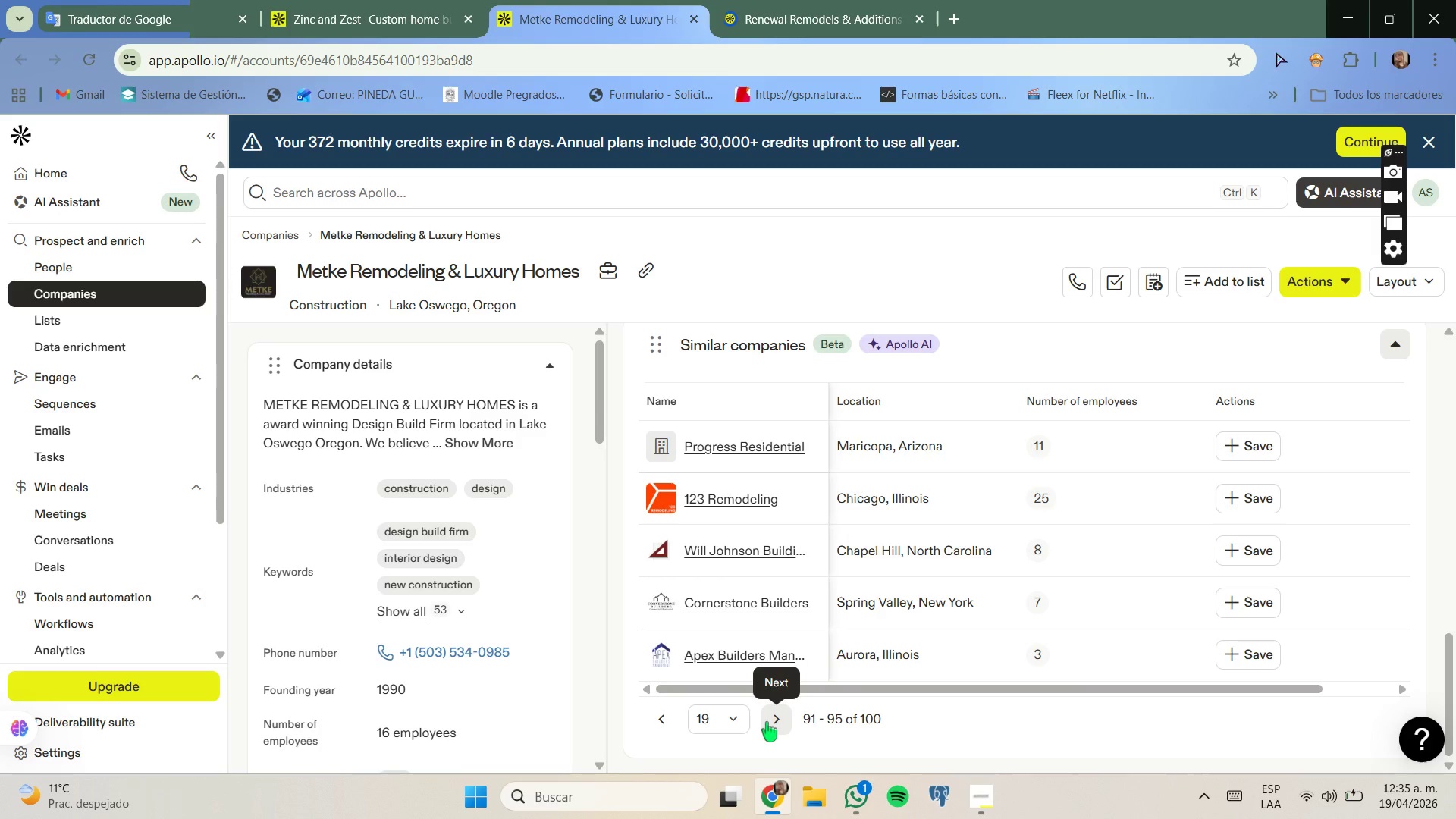 
left_click([767, 722])
 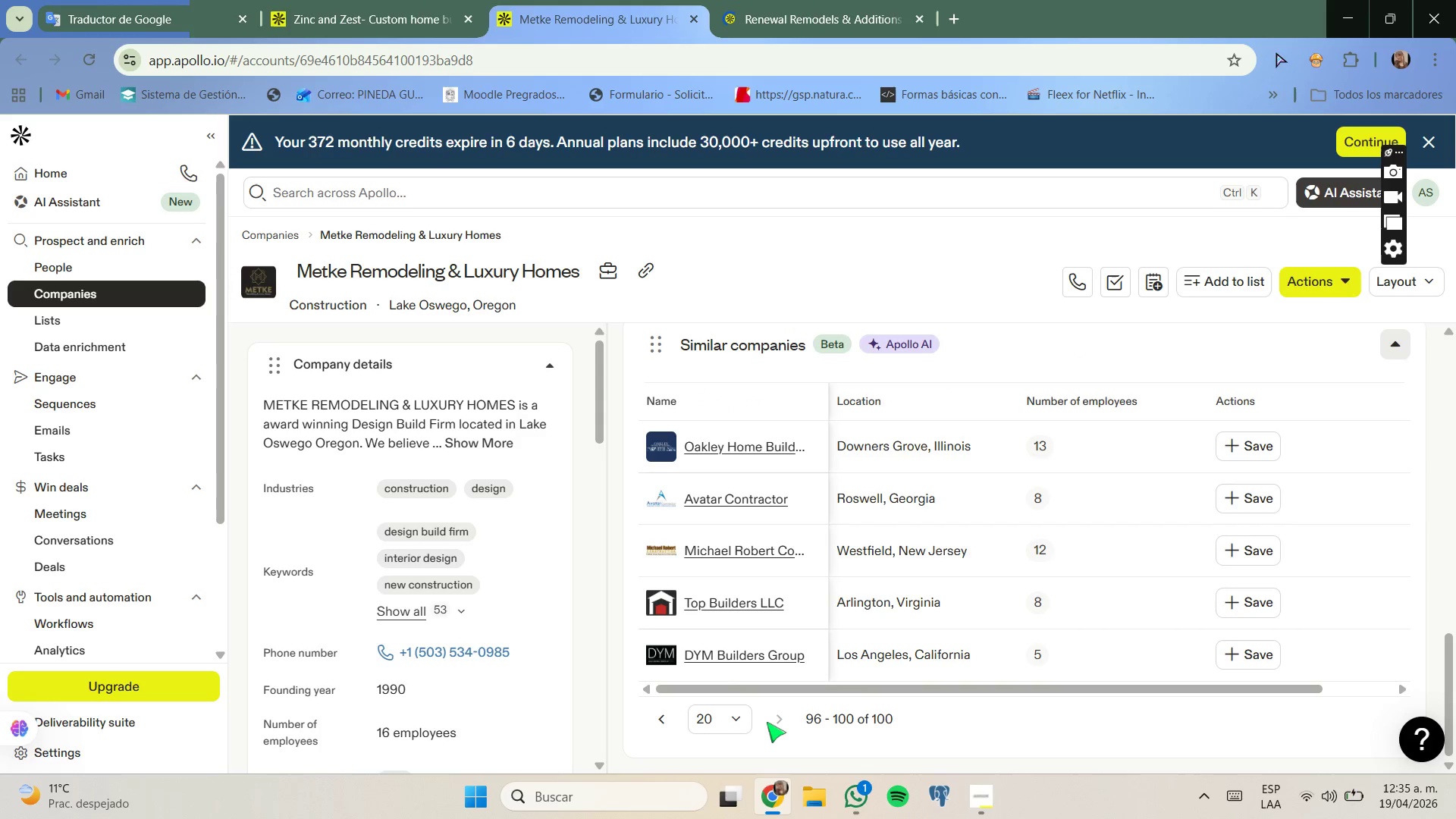 
left_click([770, 723])
 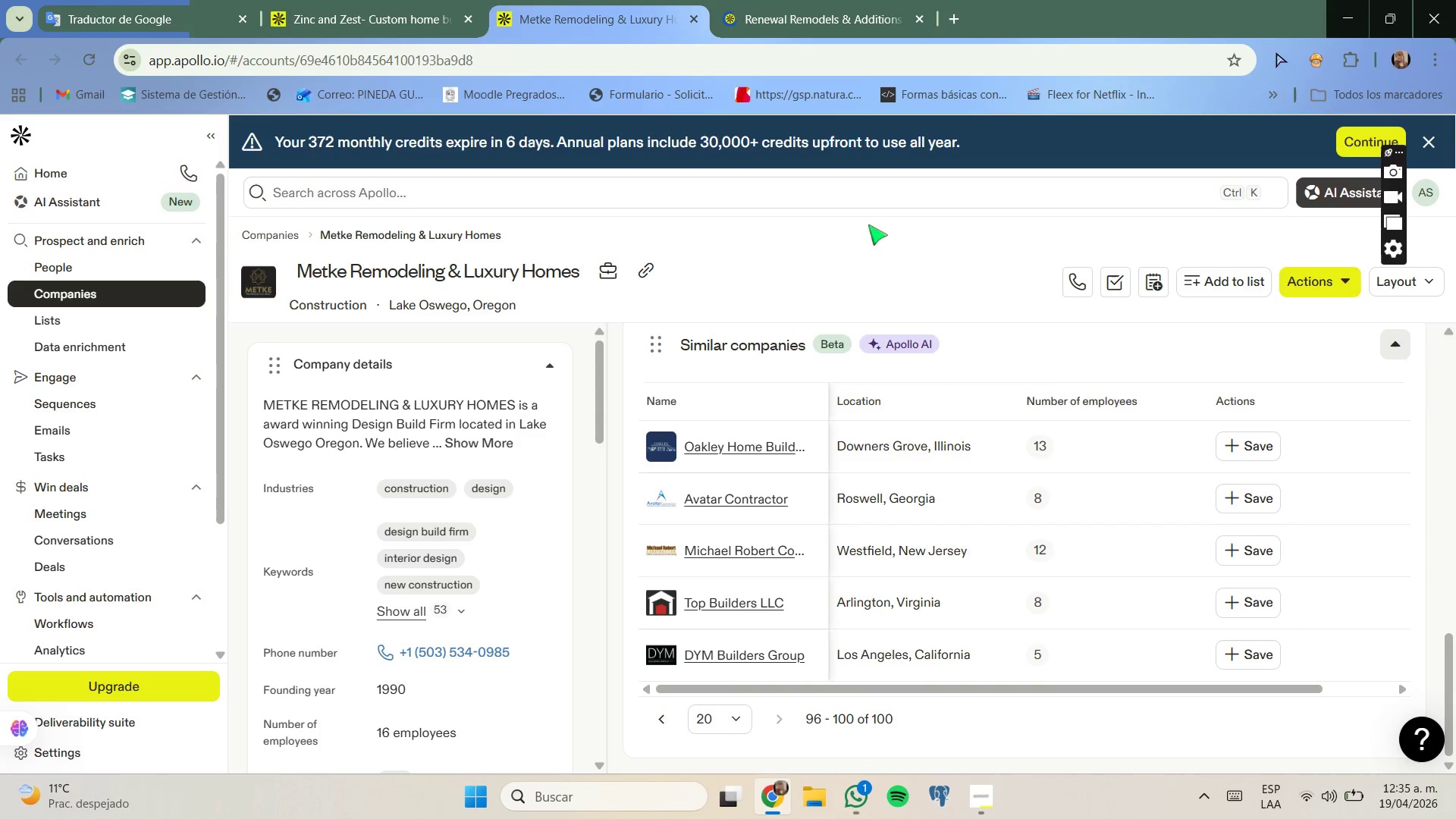 
left_click([871, 0])
 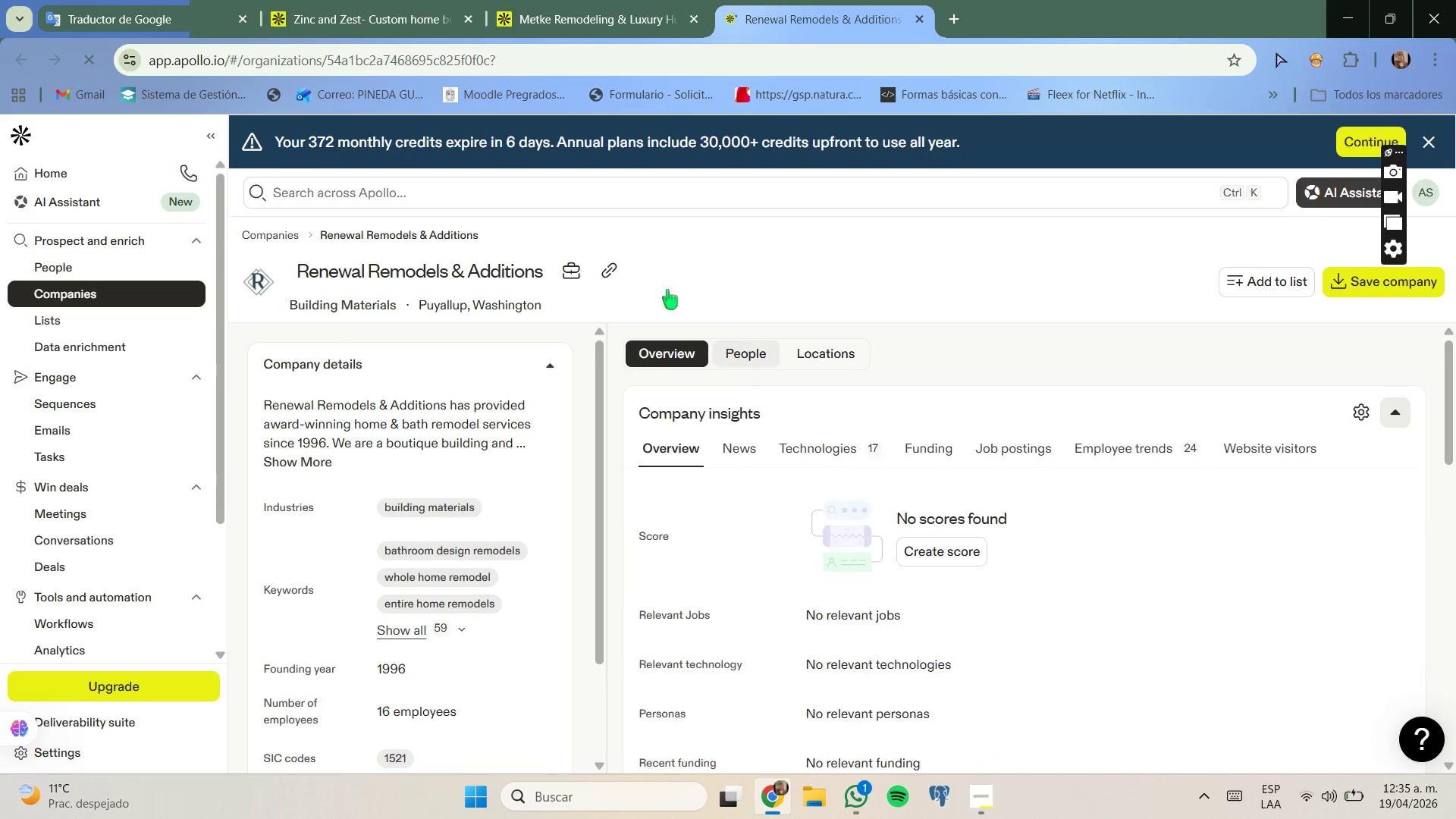 
left_click([426, 0])
 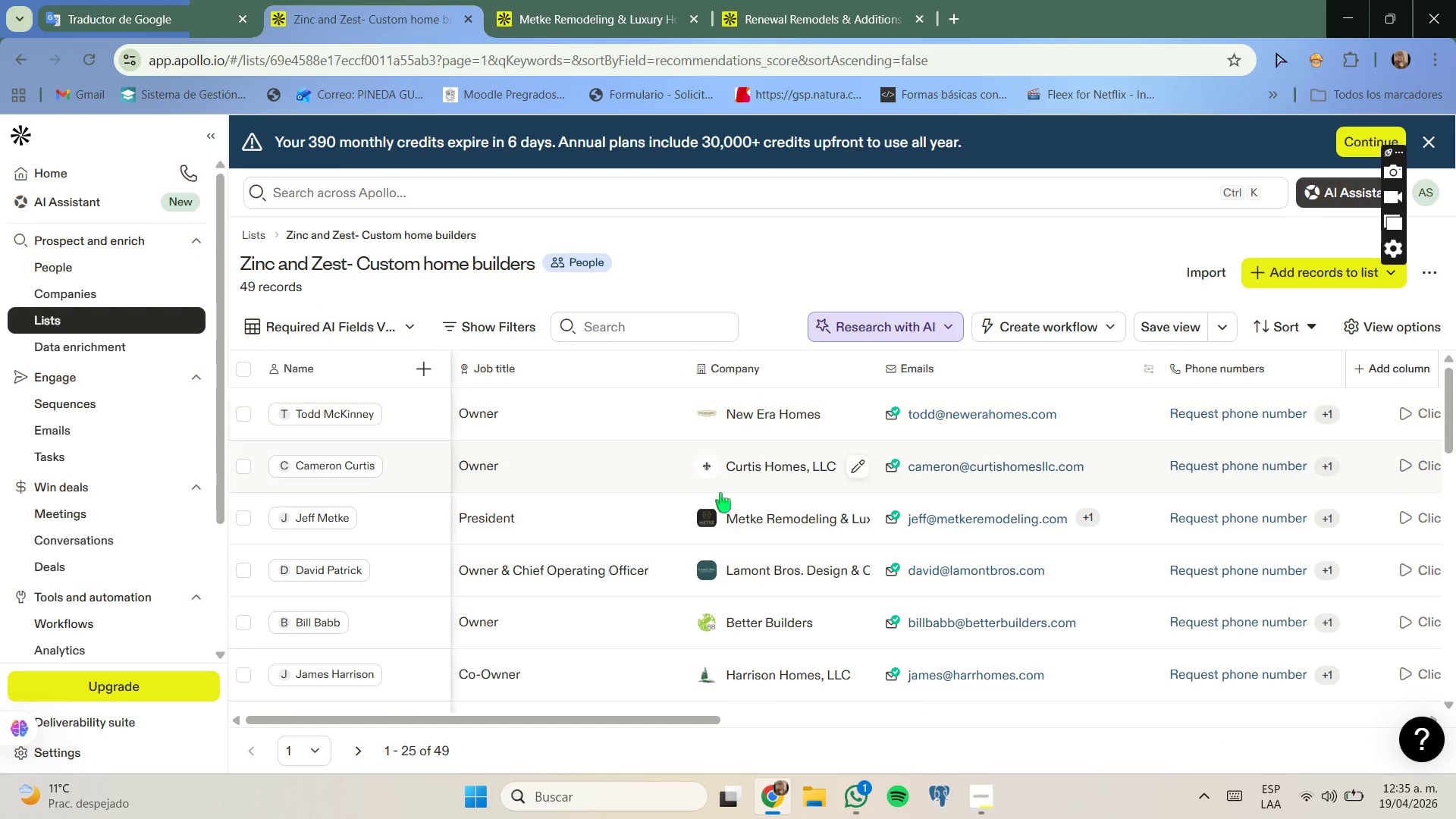 
scroll: coordinate [717, 480], scroll_direction: down, amount: 8.0
 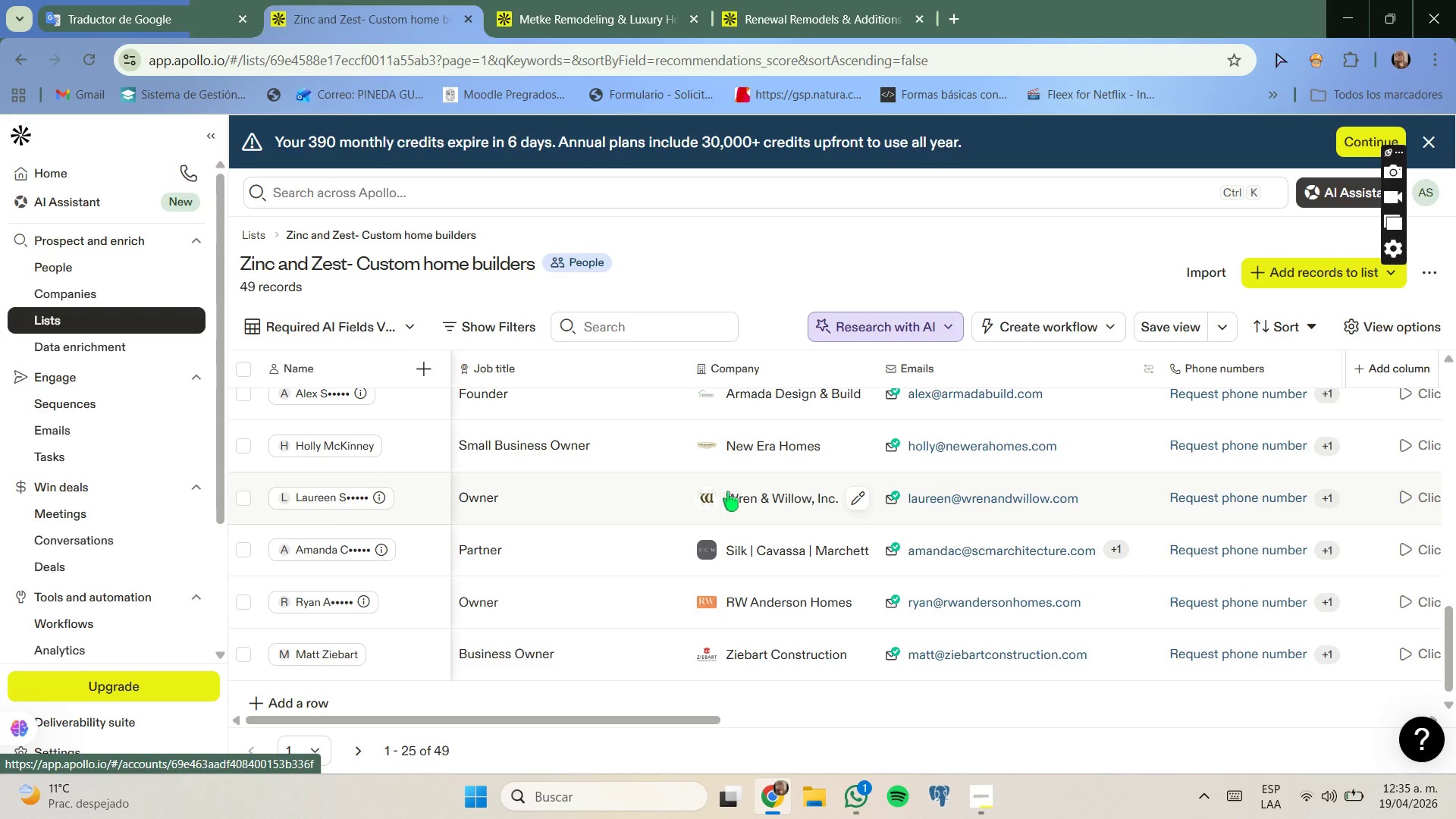 
right_click([738, 494])
 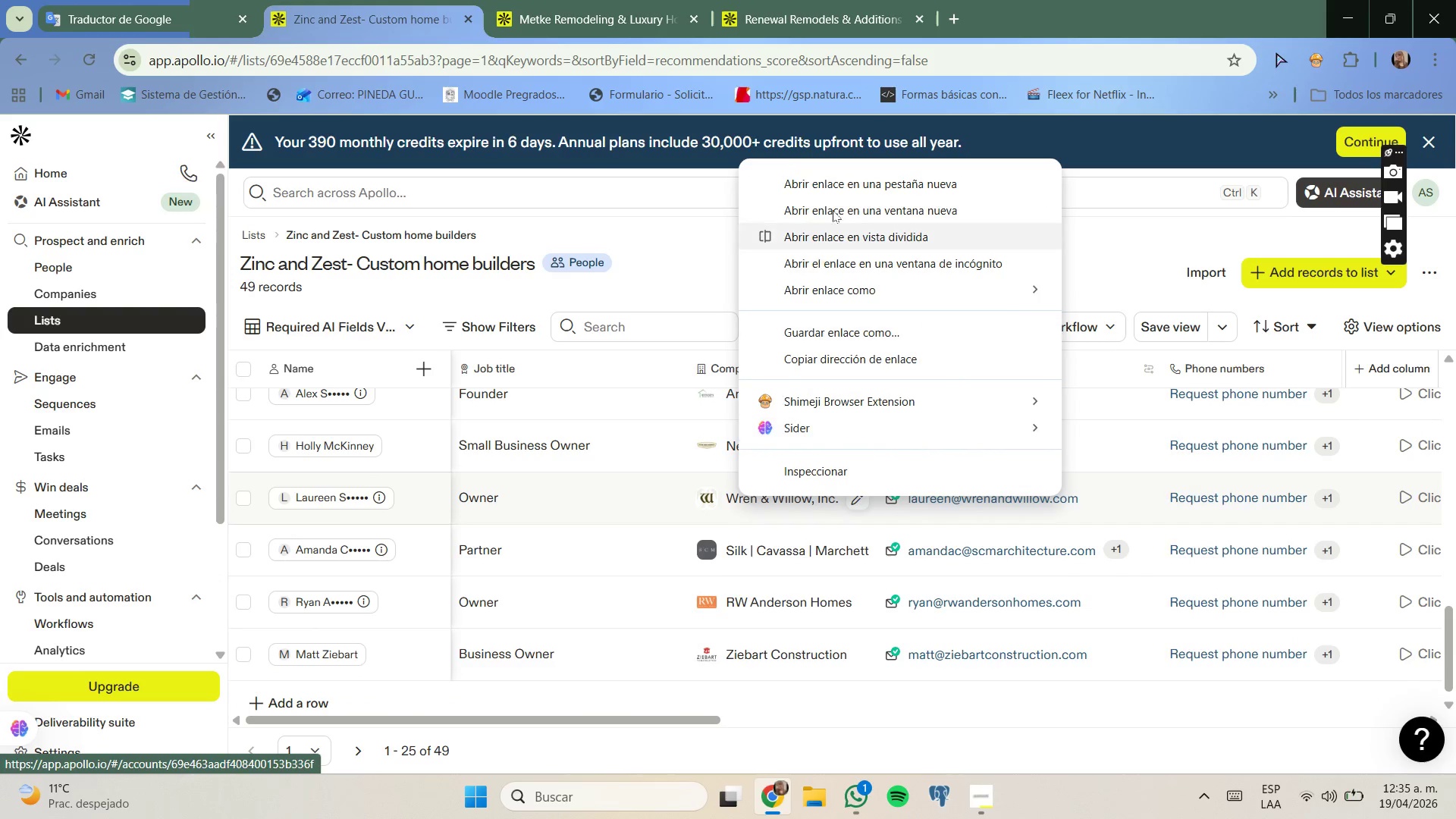 
left_click([836, 183])
 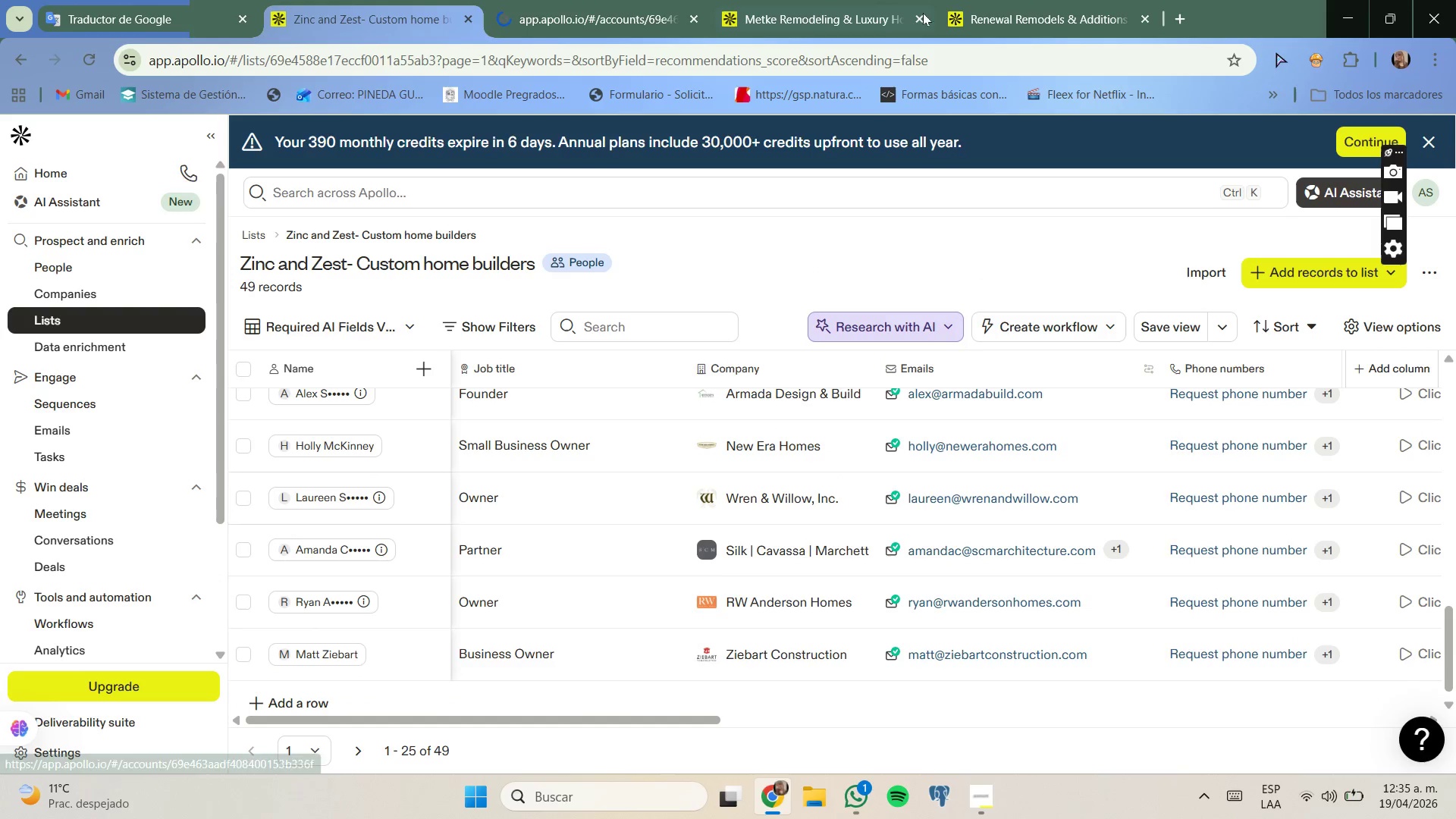 
left_click([957, 0])
 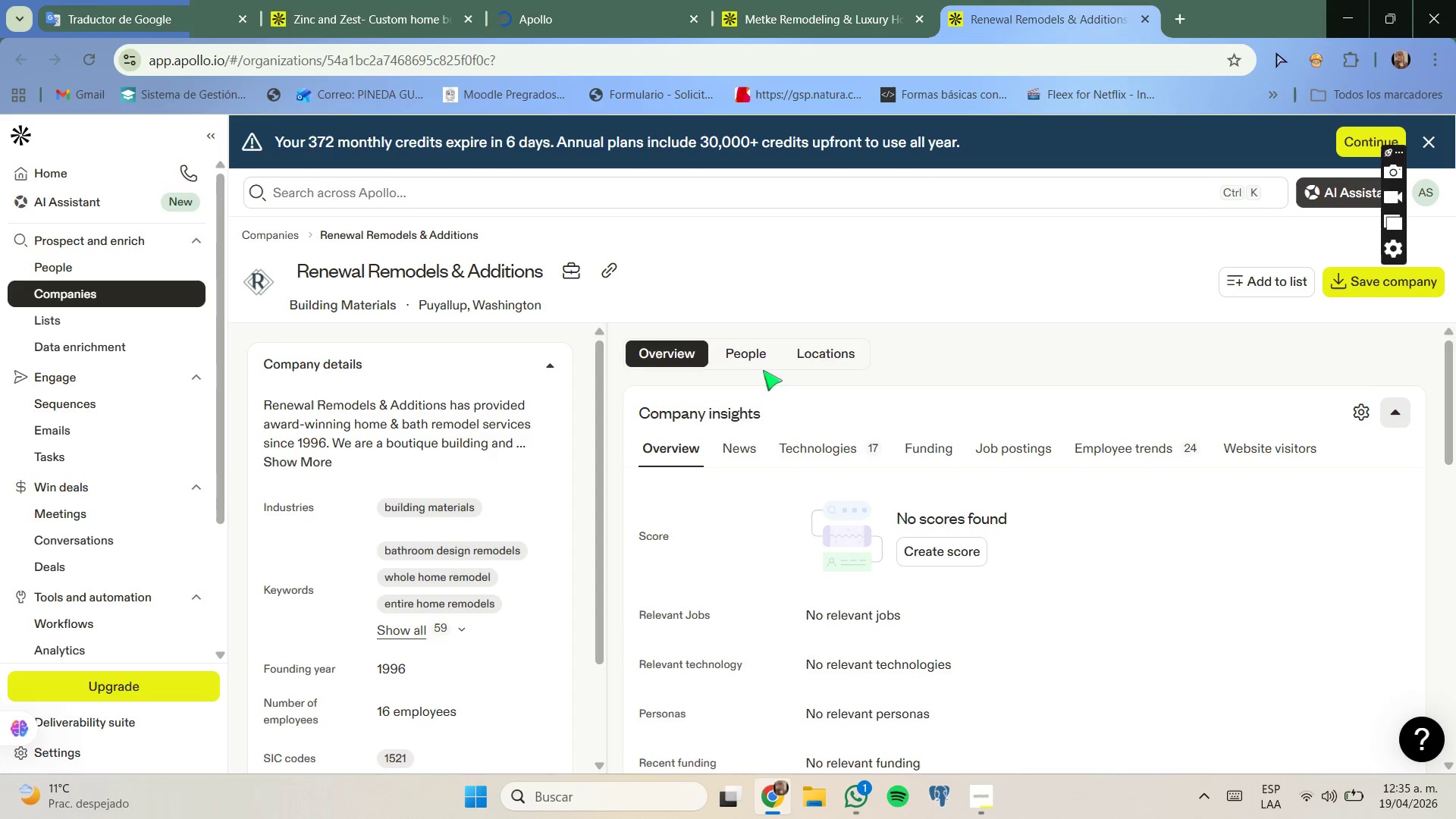 
double_click([757, 358])
 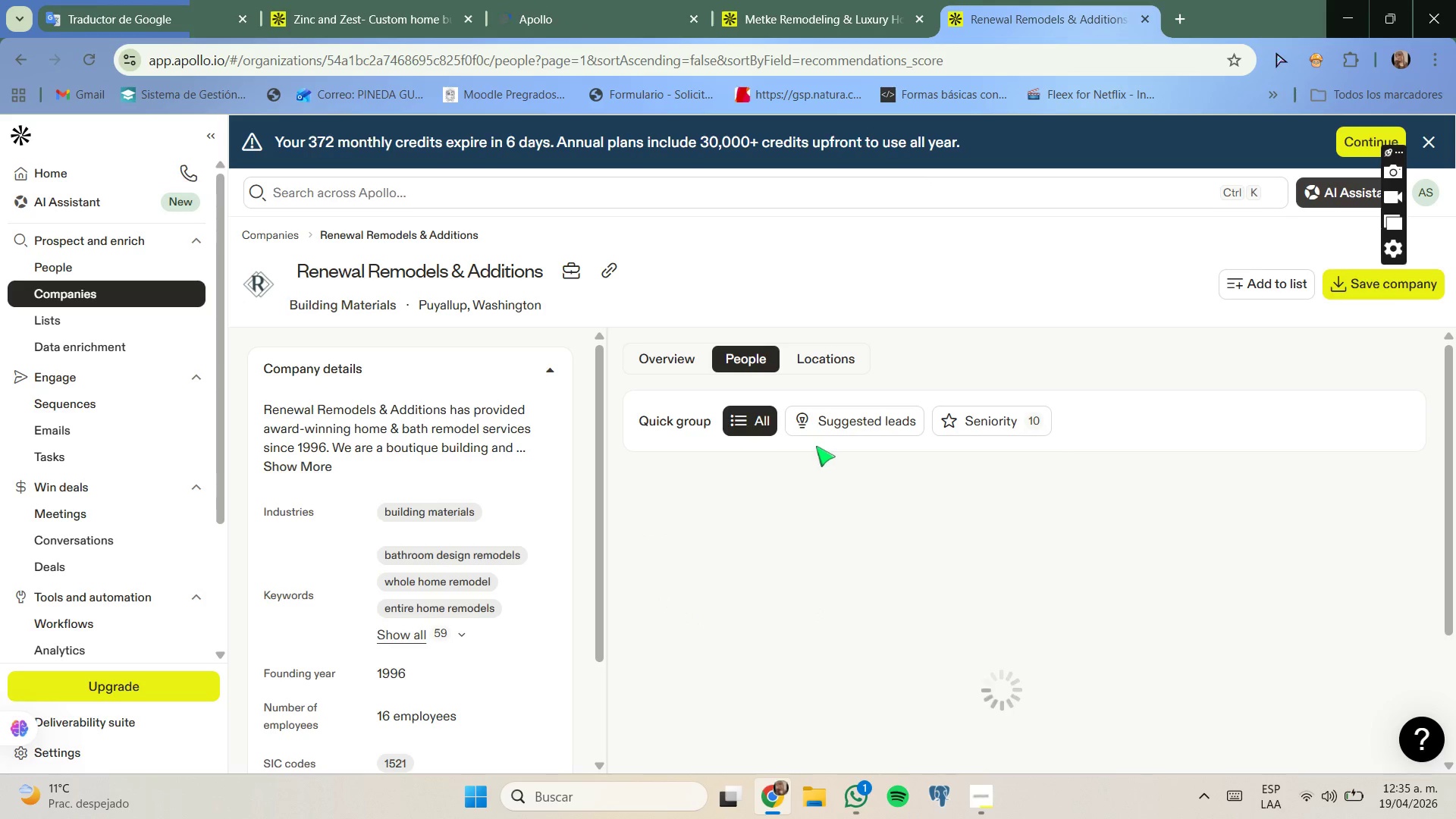 
scroll: coordinate [903, 490], scroll_direction: down, amount: 4.0
 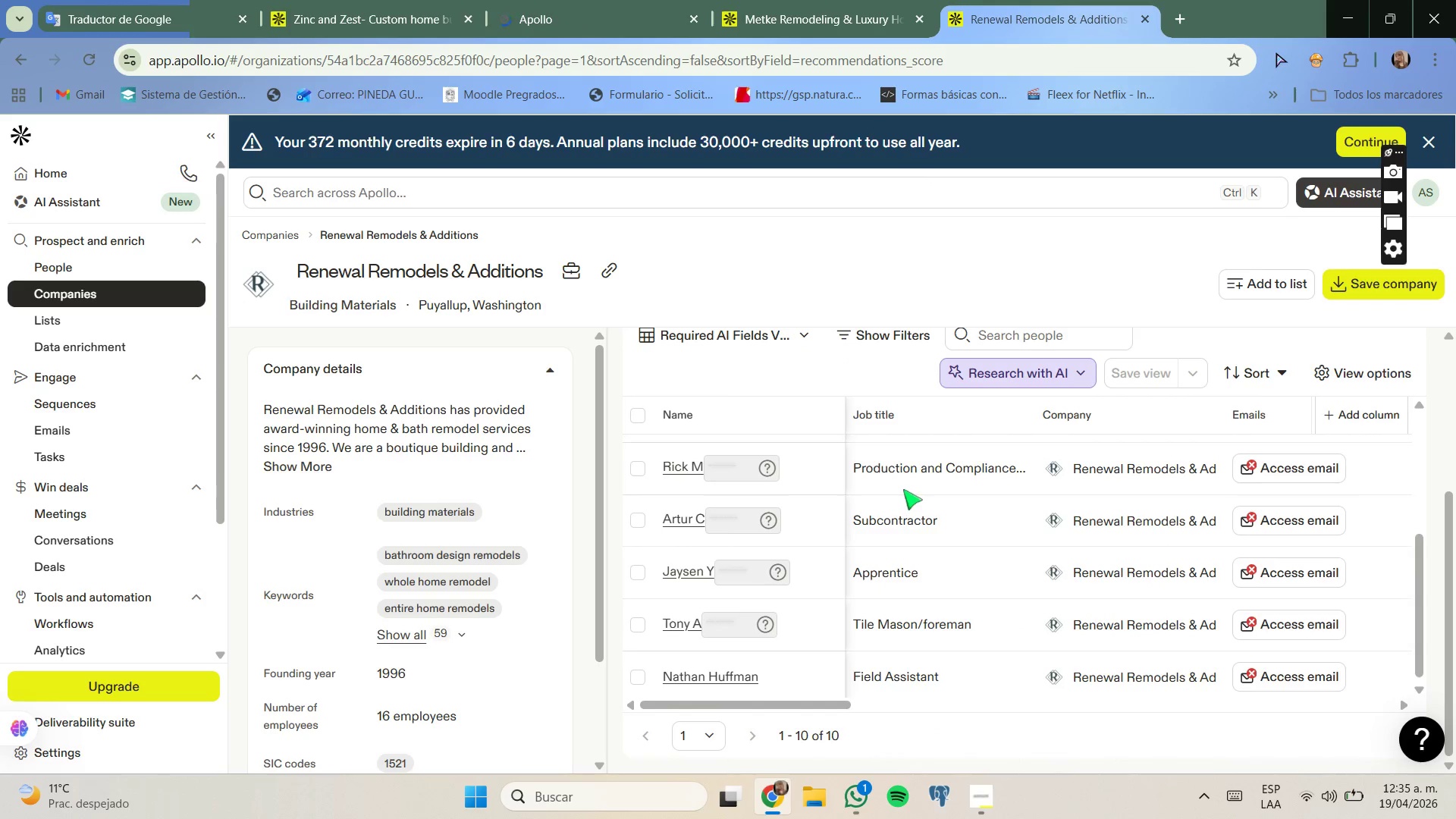 
scroll: coordinate [902, 487], scroll_direction: up, amount: 4.0
 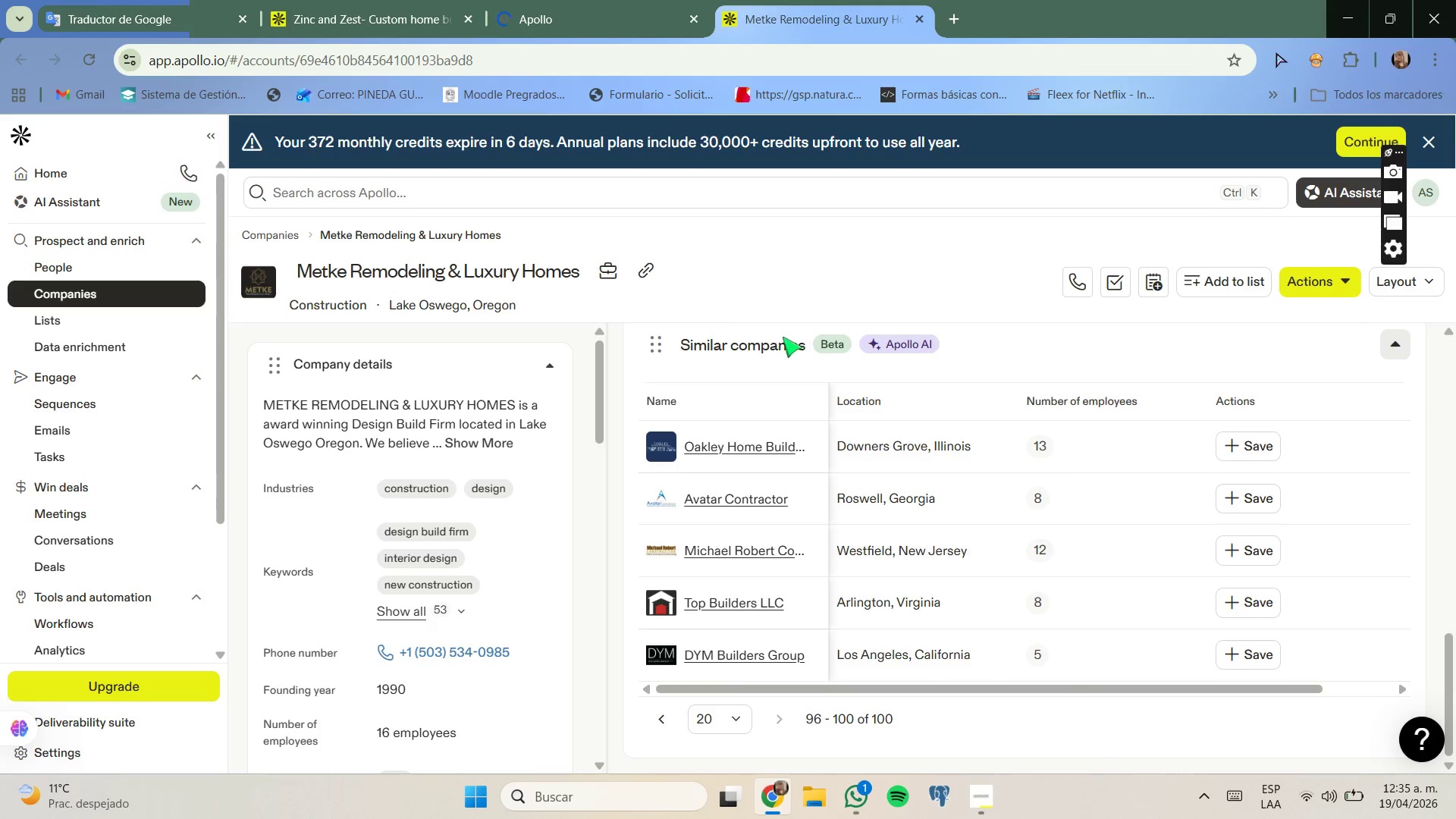 
scroll: coordinate [755, 363], scroll_direction: none, amount: 0.0
 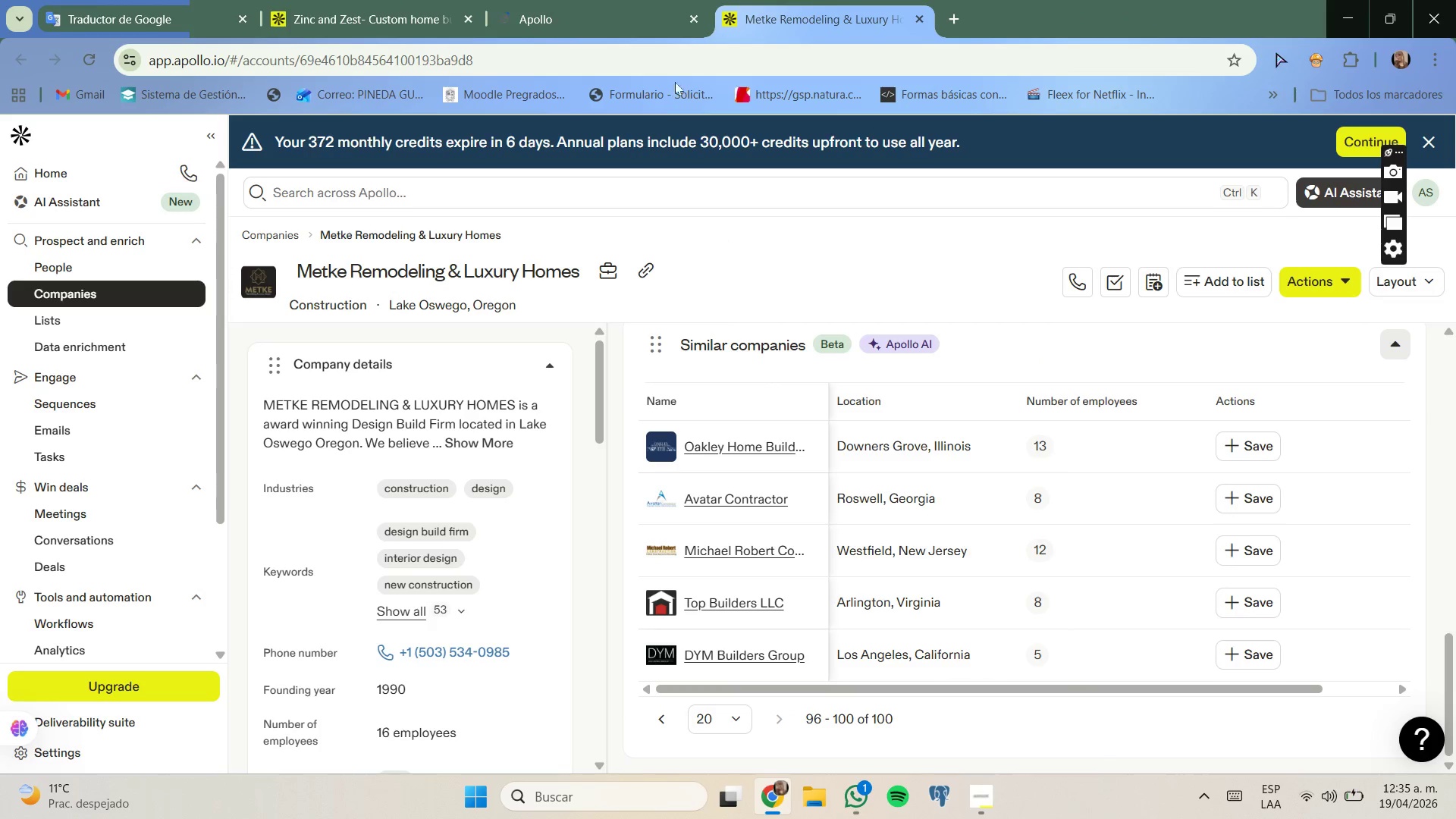 
left_click_drag(start_coordinate=[650, 0], to_coordinate=[652, 5])
 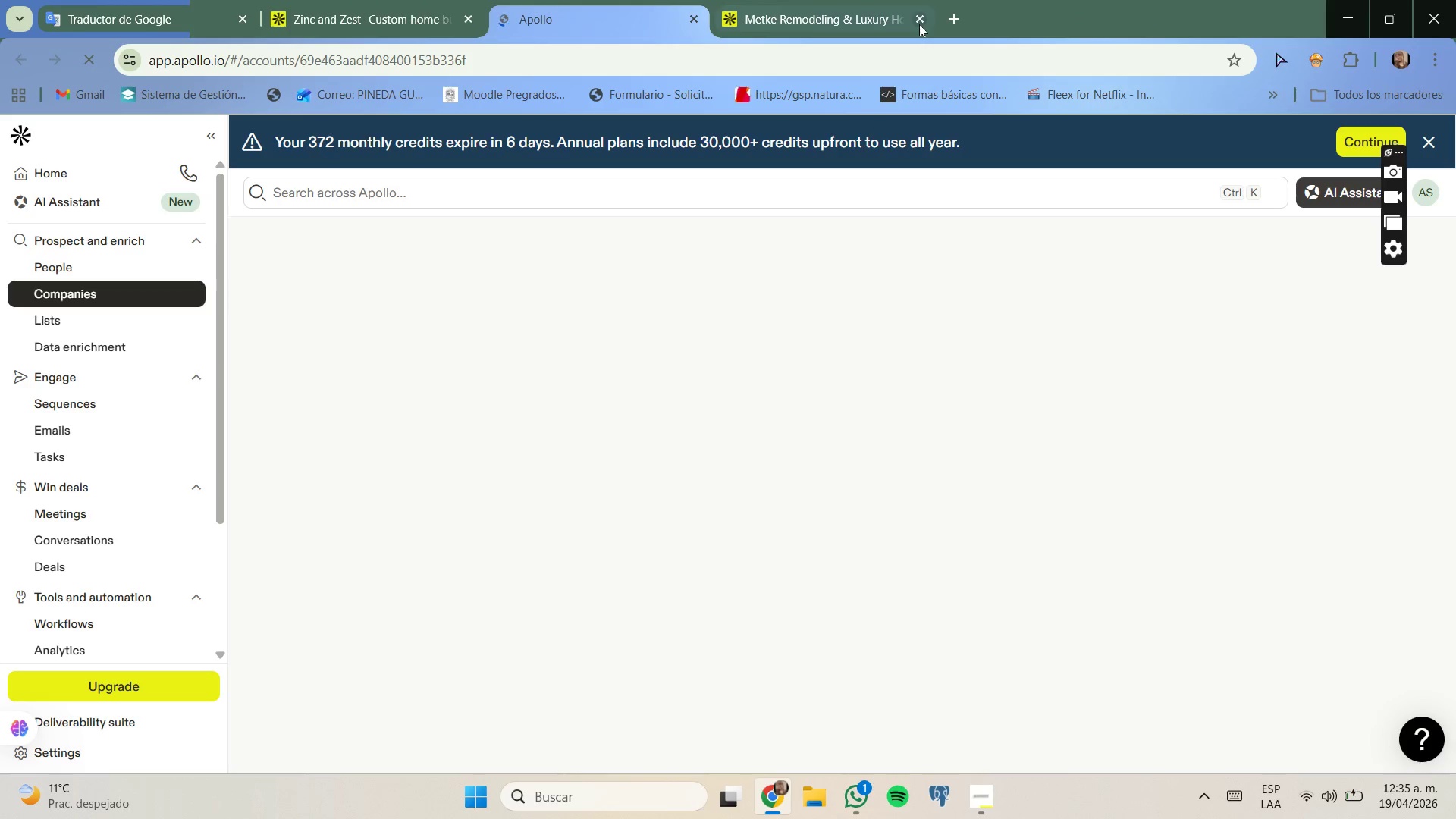 
left_click([919, 24])
 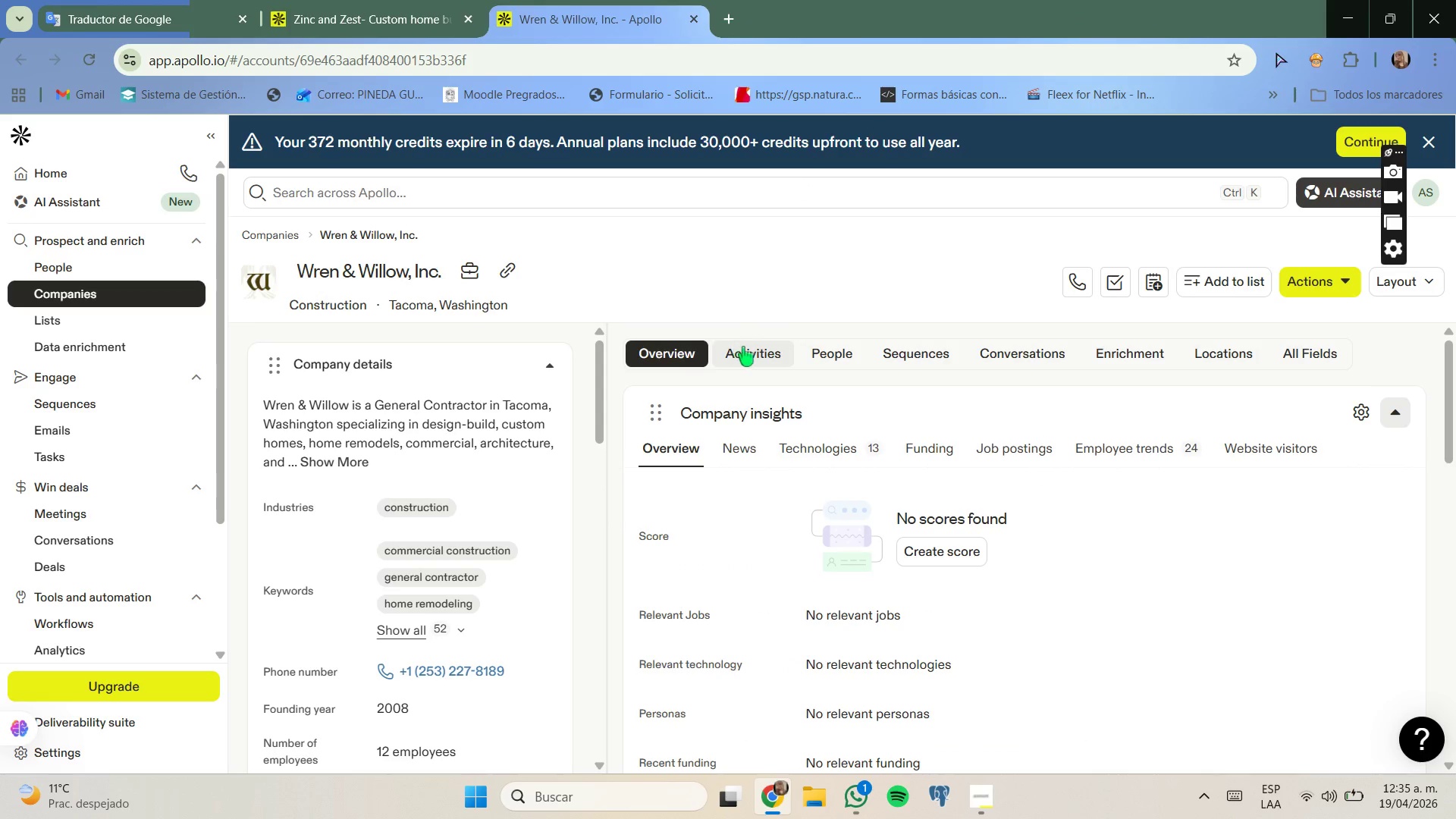 
wait(6.17)
 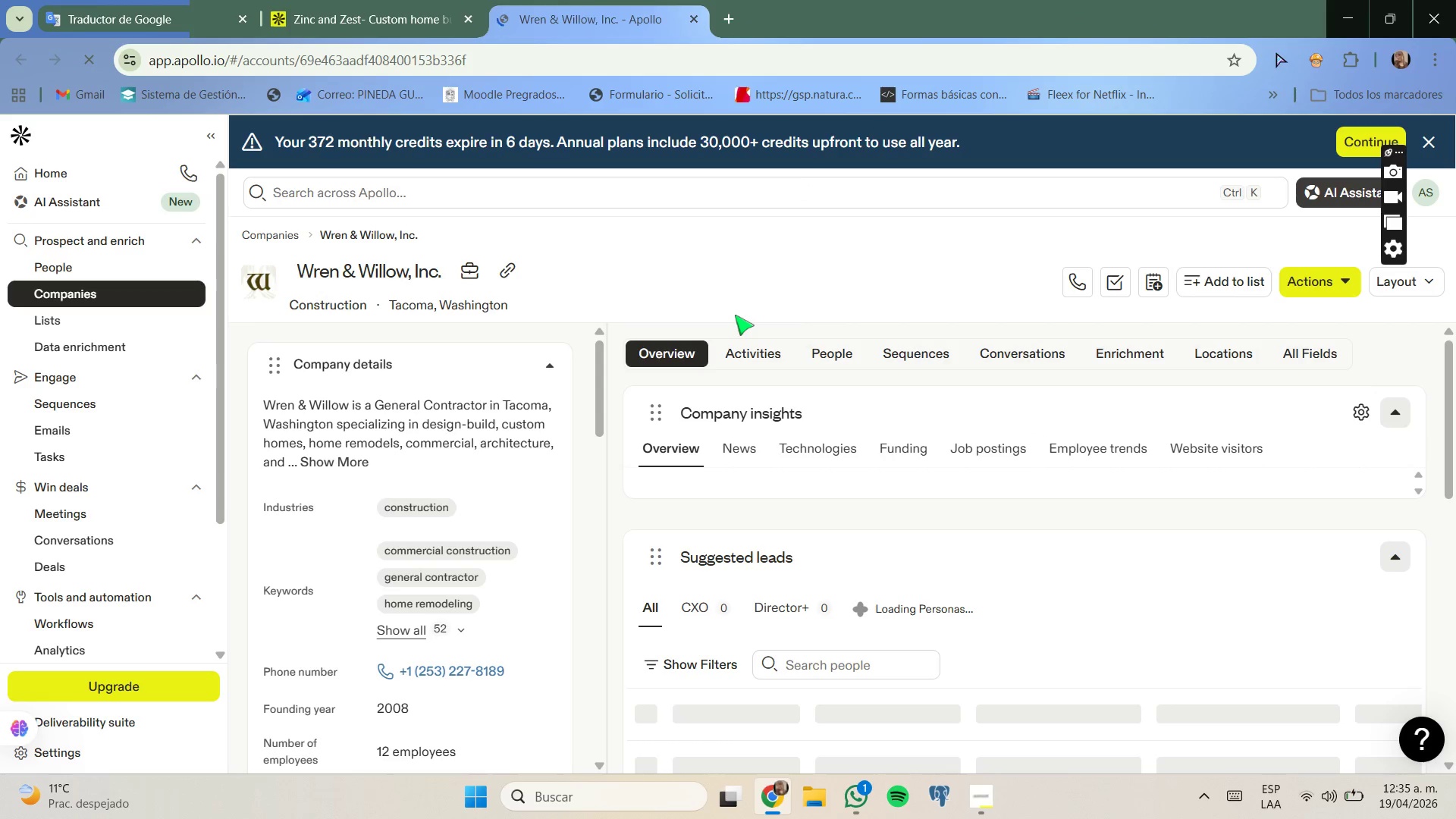 
scroll: coordinate [802, 469], scroll_direction: down, amount: 6.0
 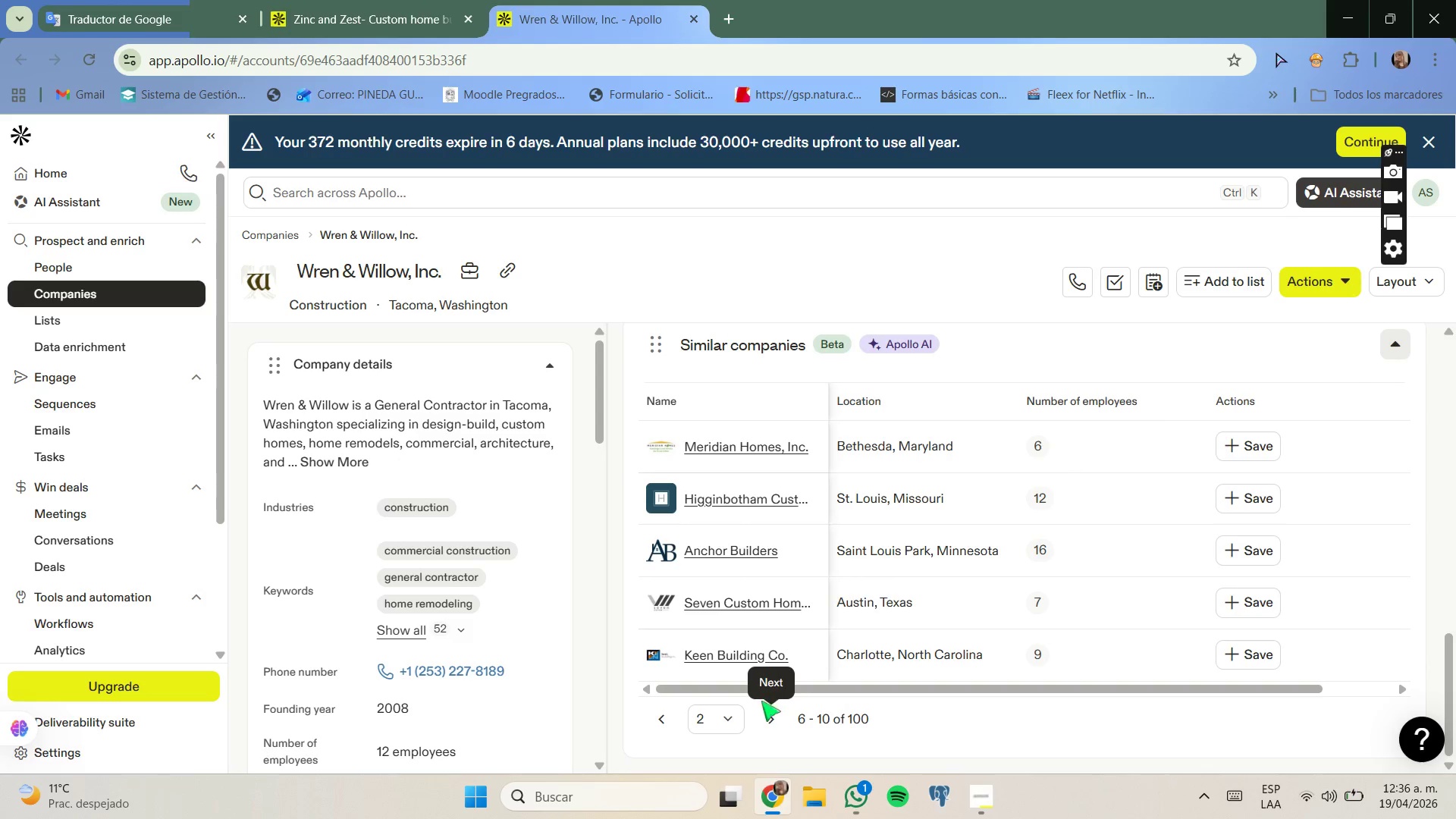 
left_click([758, 718])
 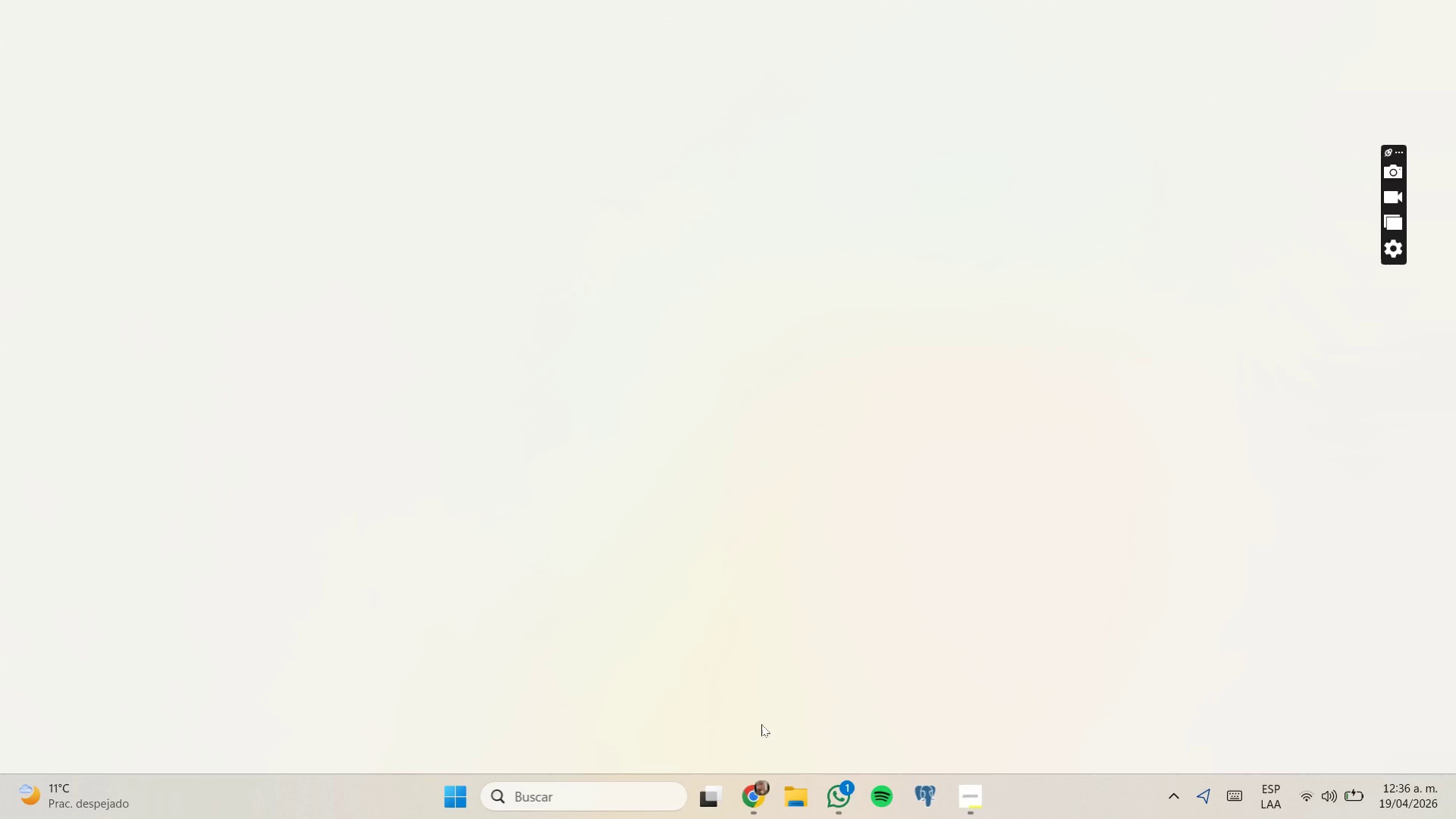 
wait(7.58)
 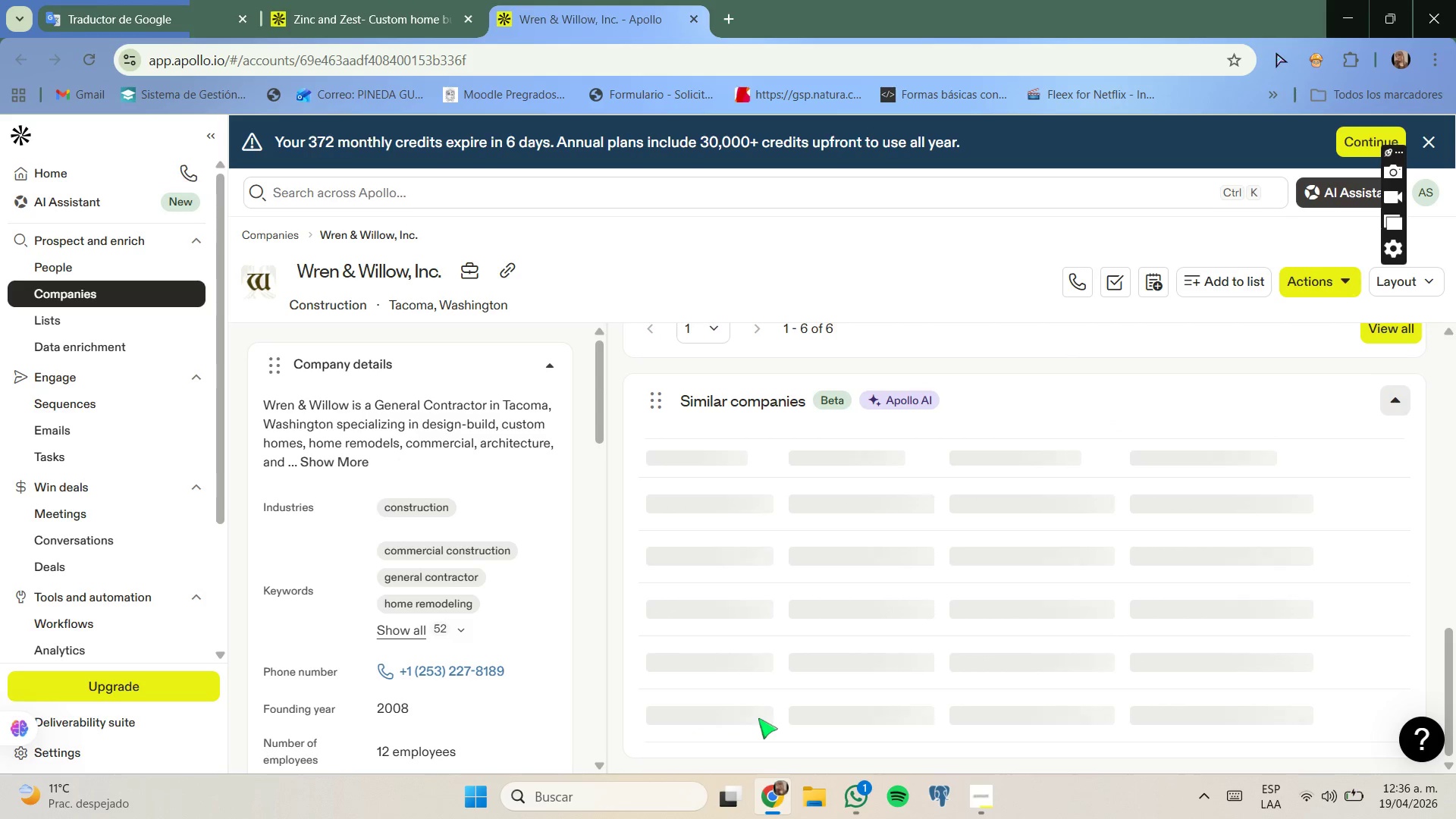 
left_click([767, 716])
 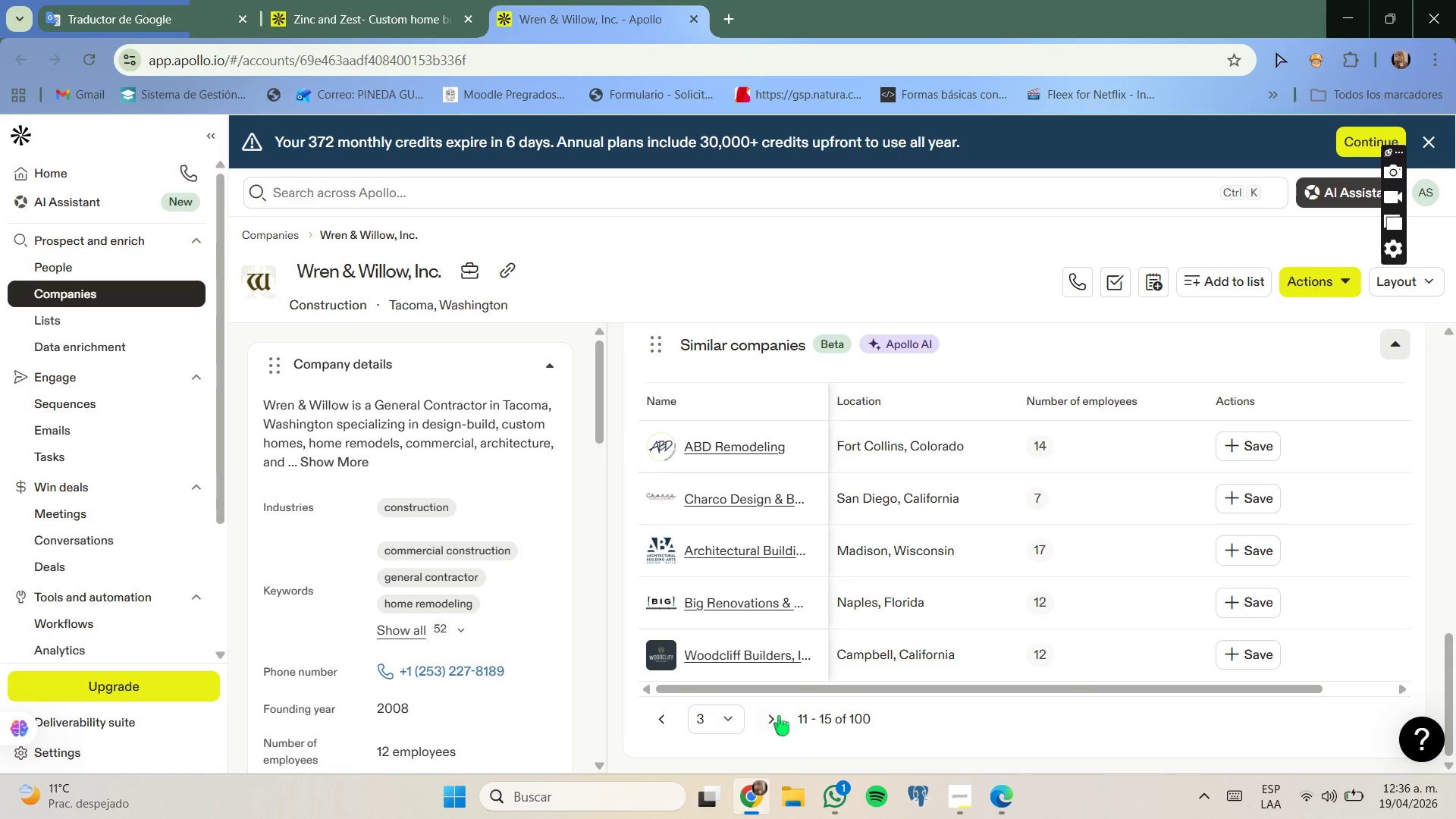 
left_click([776, 717])
 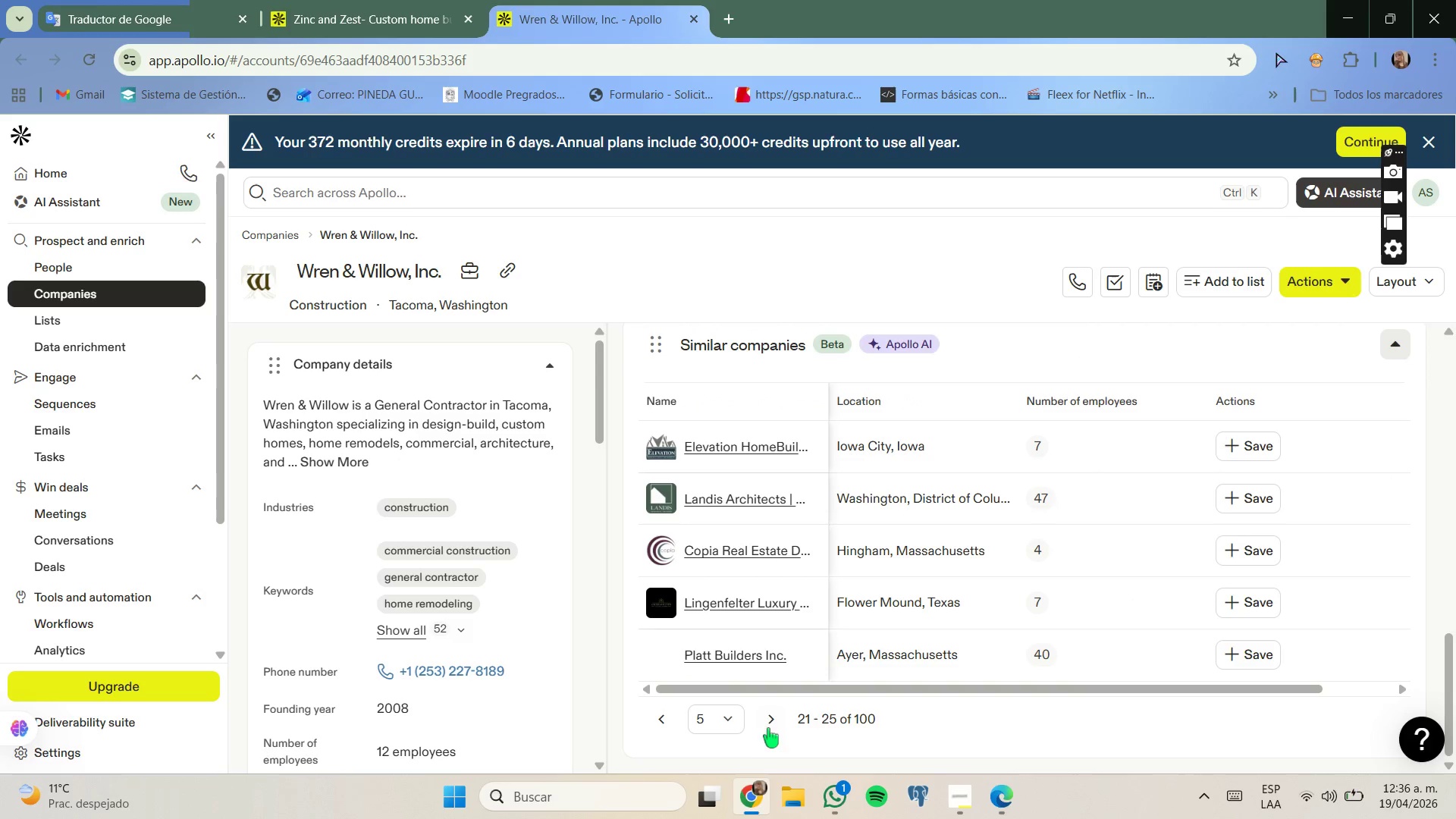 
wait(5.92)
 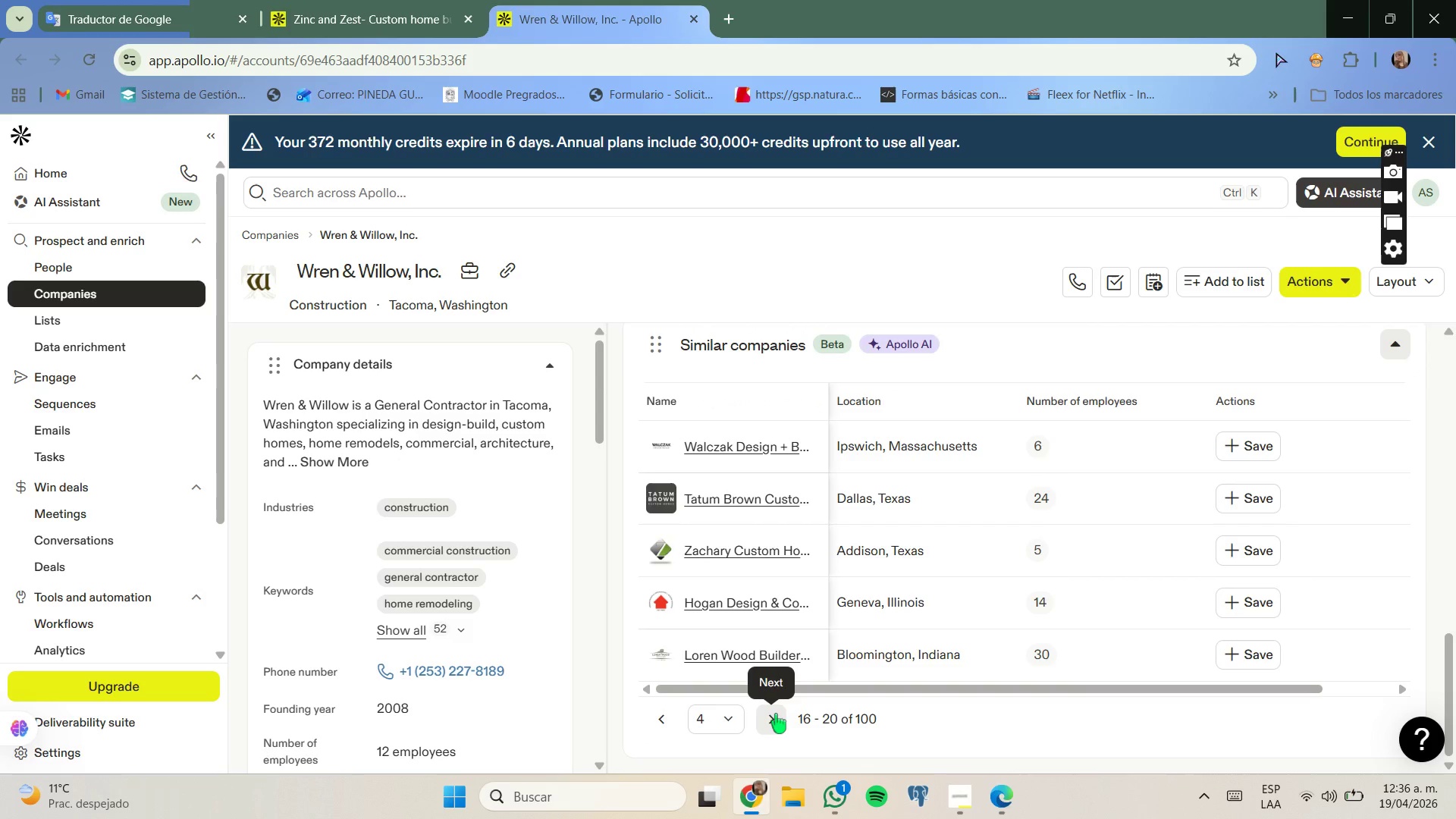 
left_click([772, 720])
 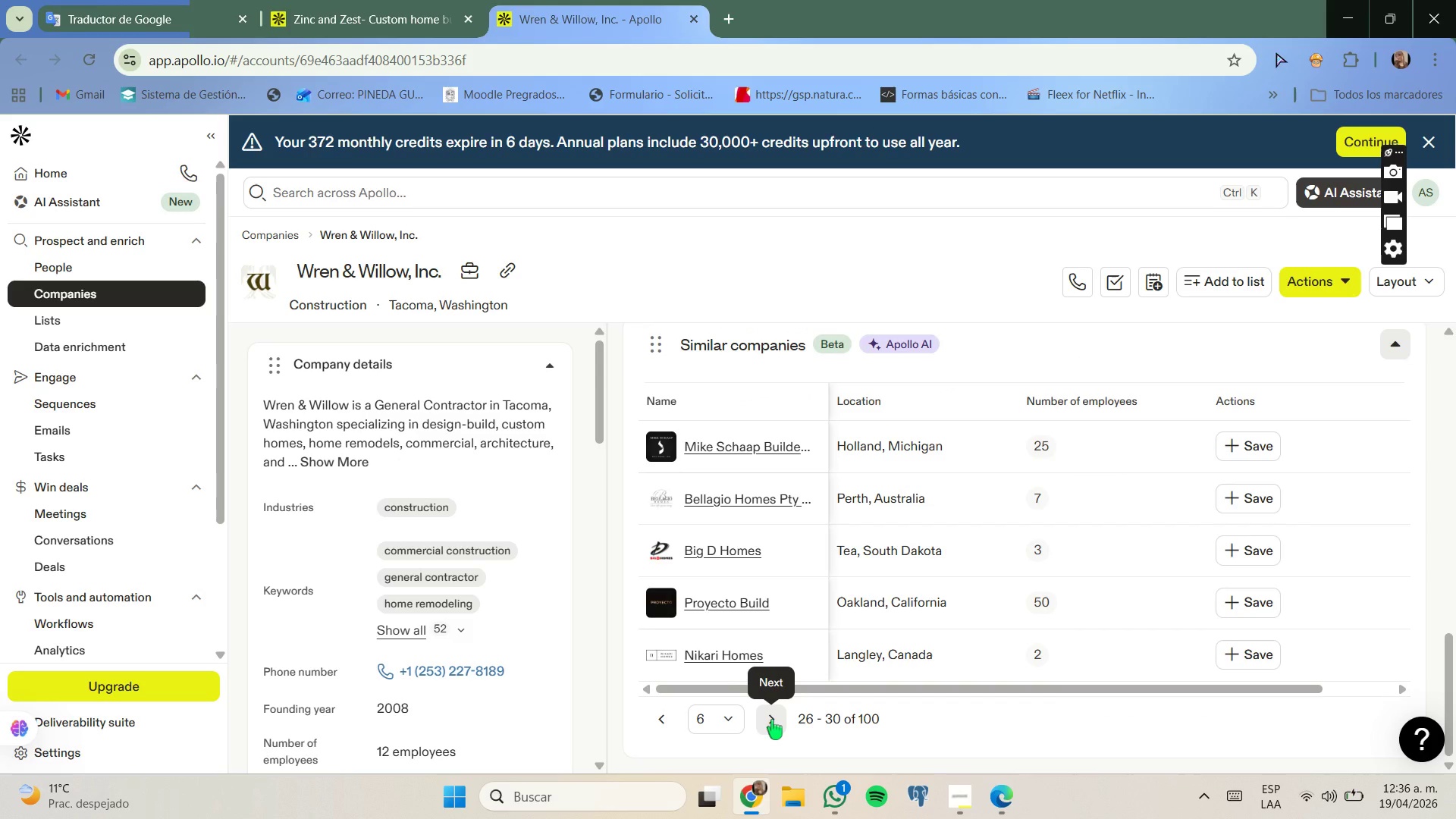 
left_click([772, 720])
 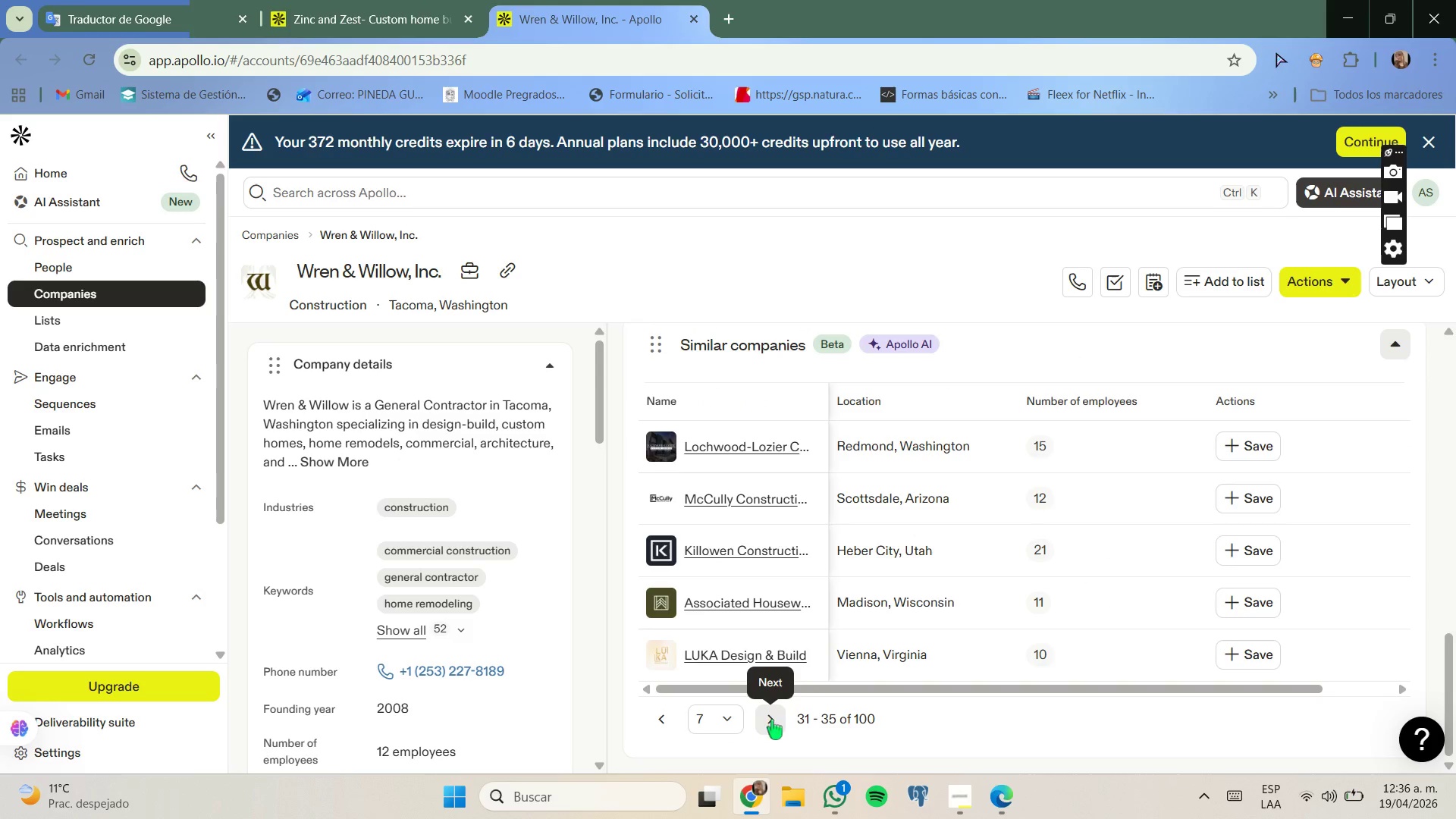 
right_click([774, 447])
 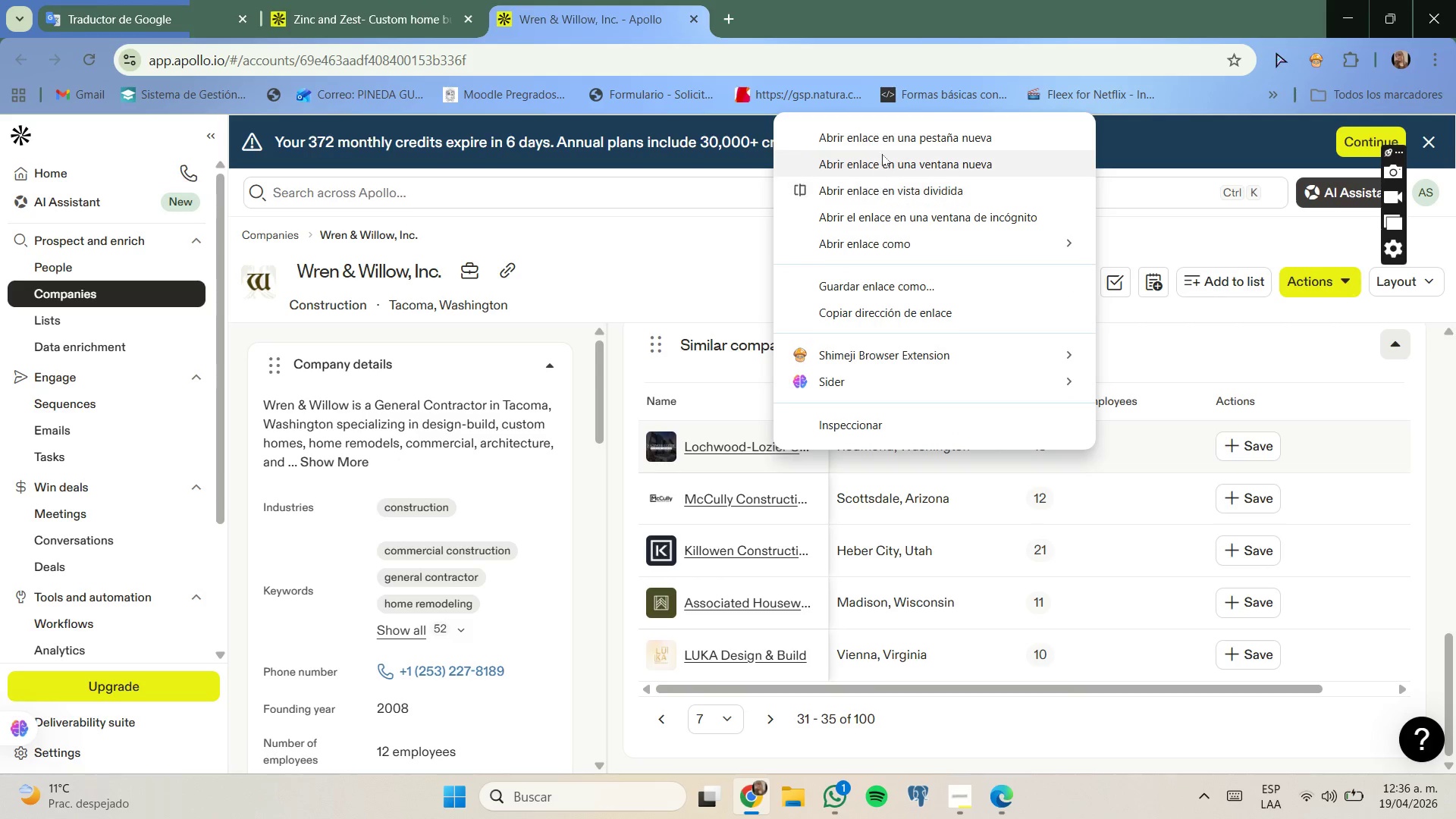 
left_click([883, 139])
 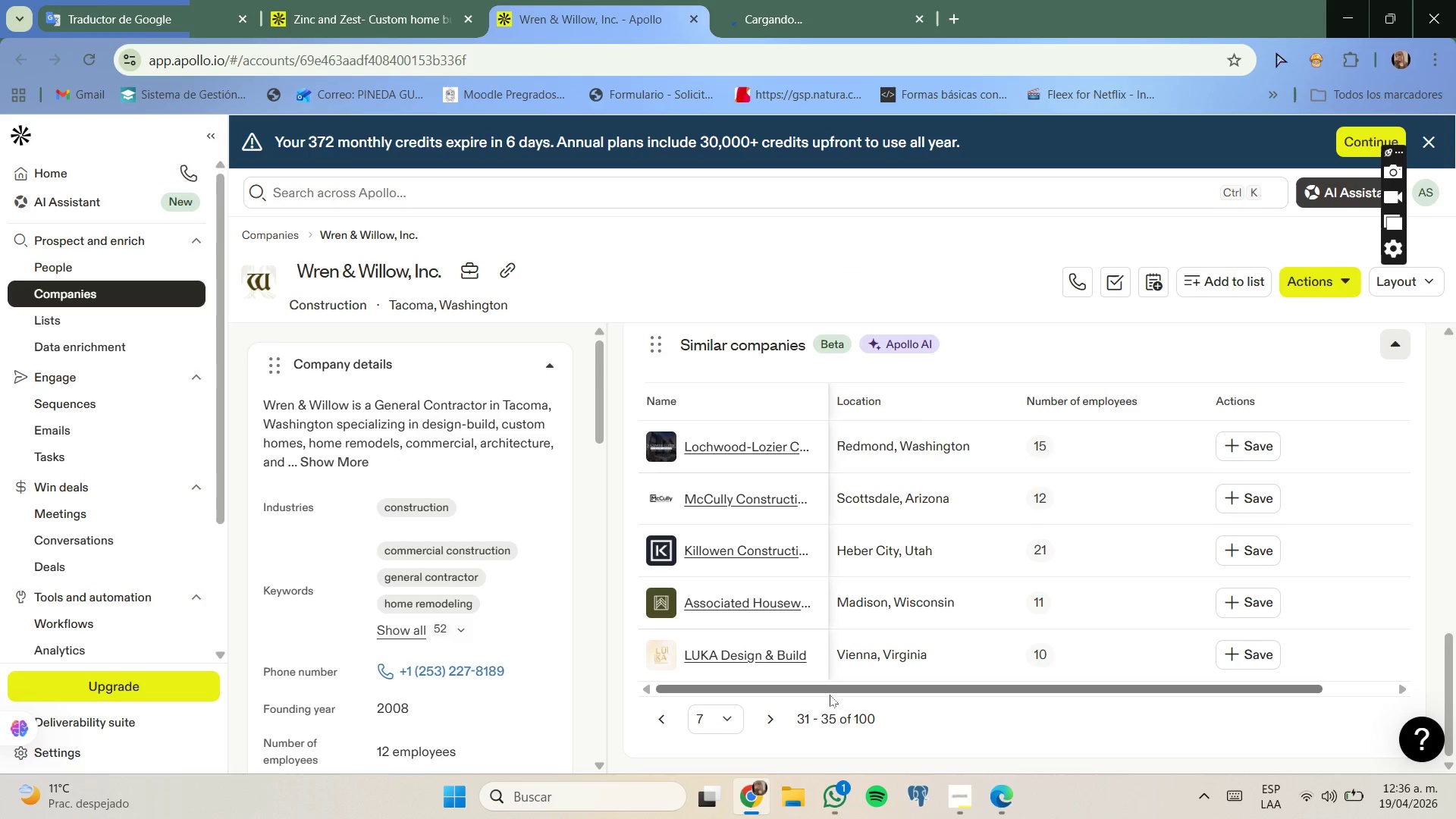 
left_click([778, 710])
 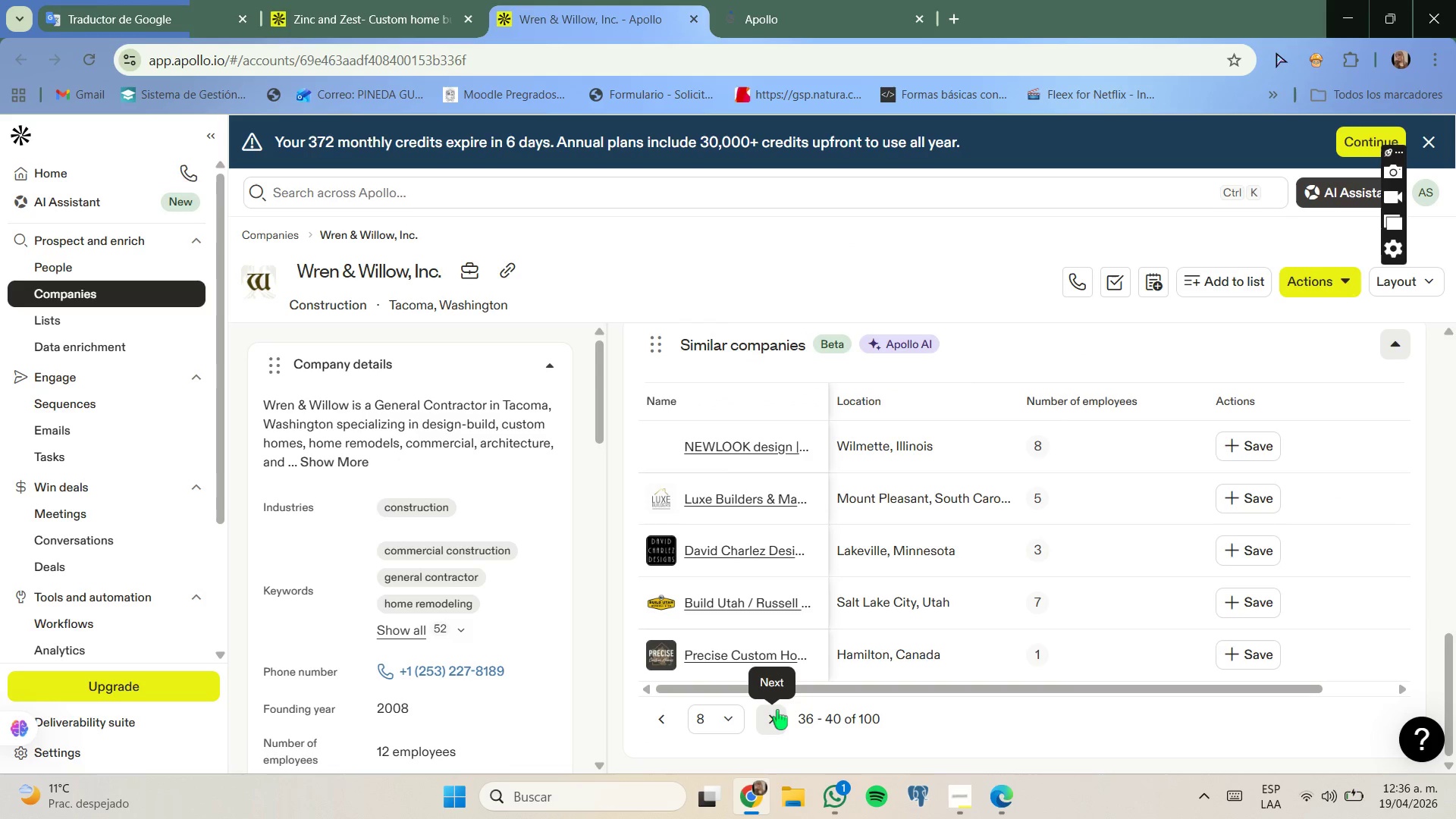 
wait(6.91)
 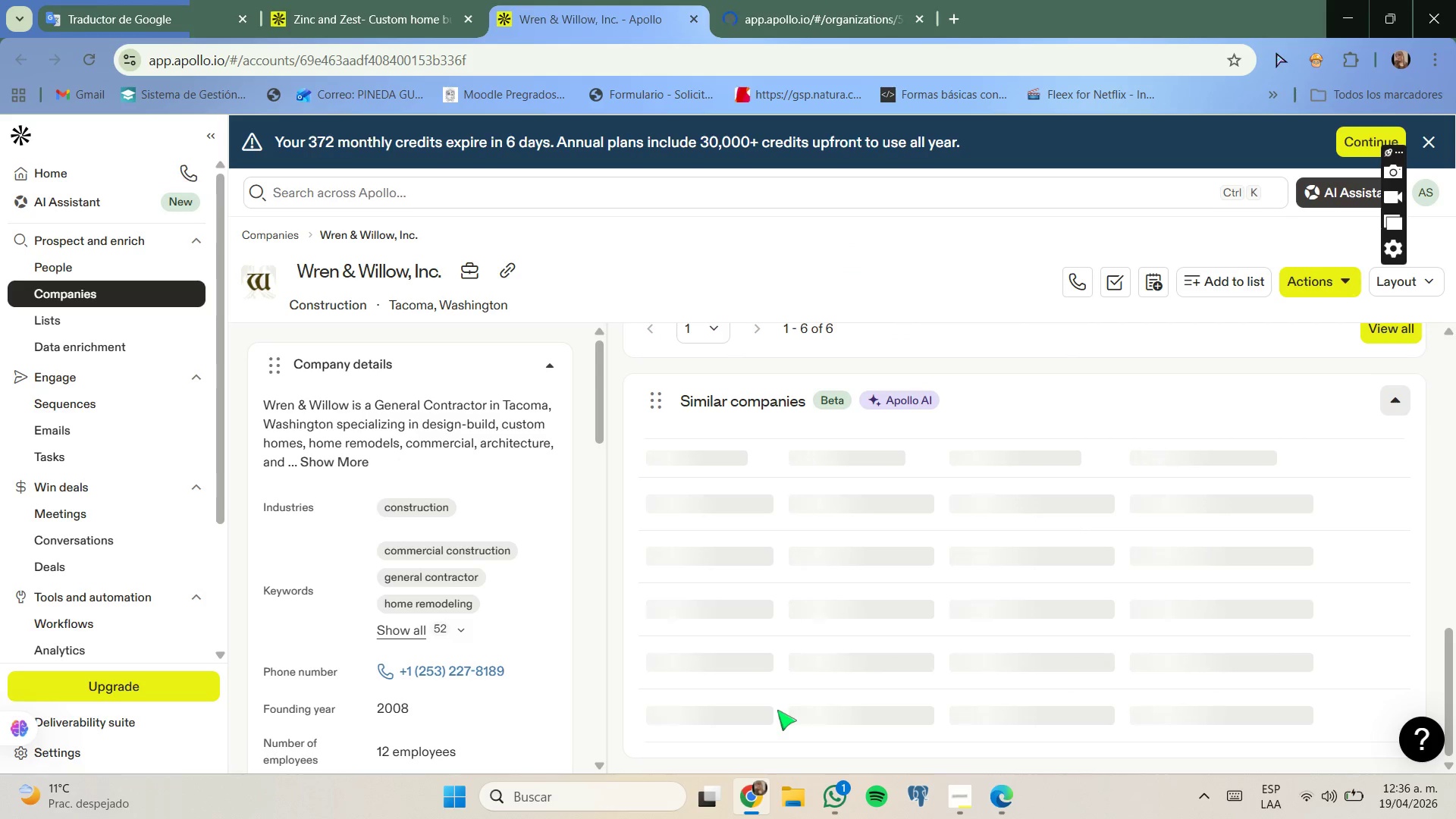 
left_click([777, 710])
 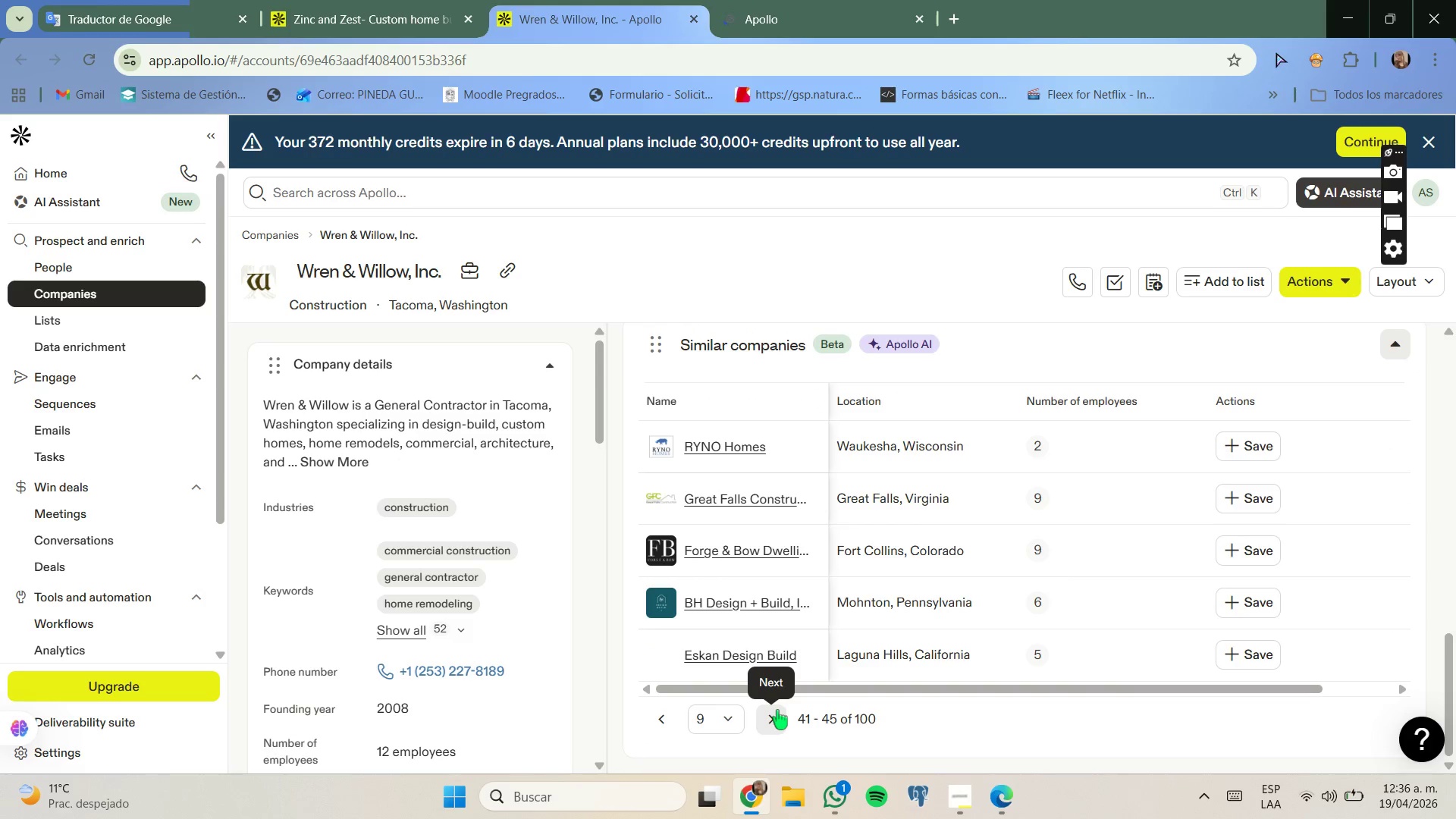 
left_click([777, 710])
 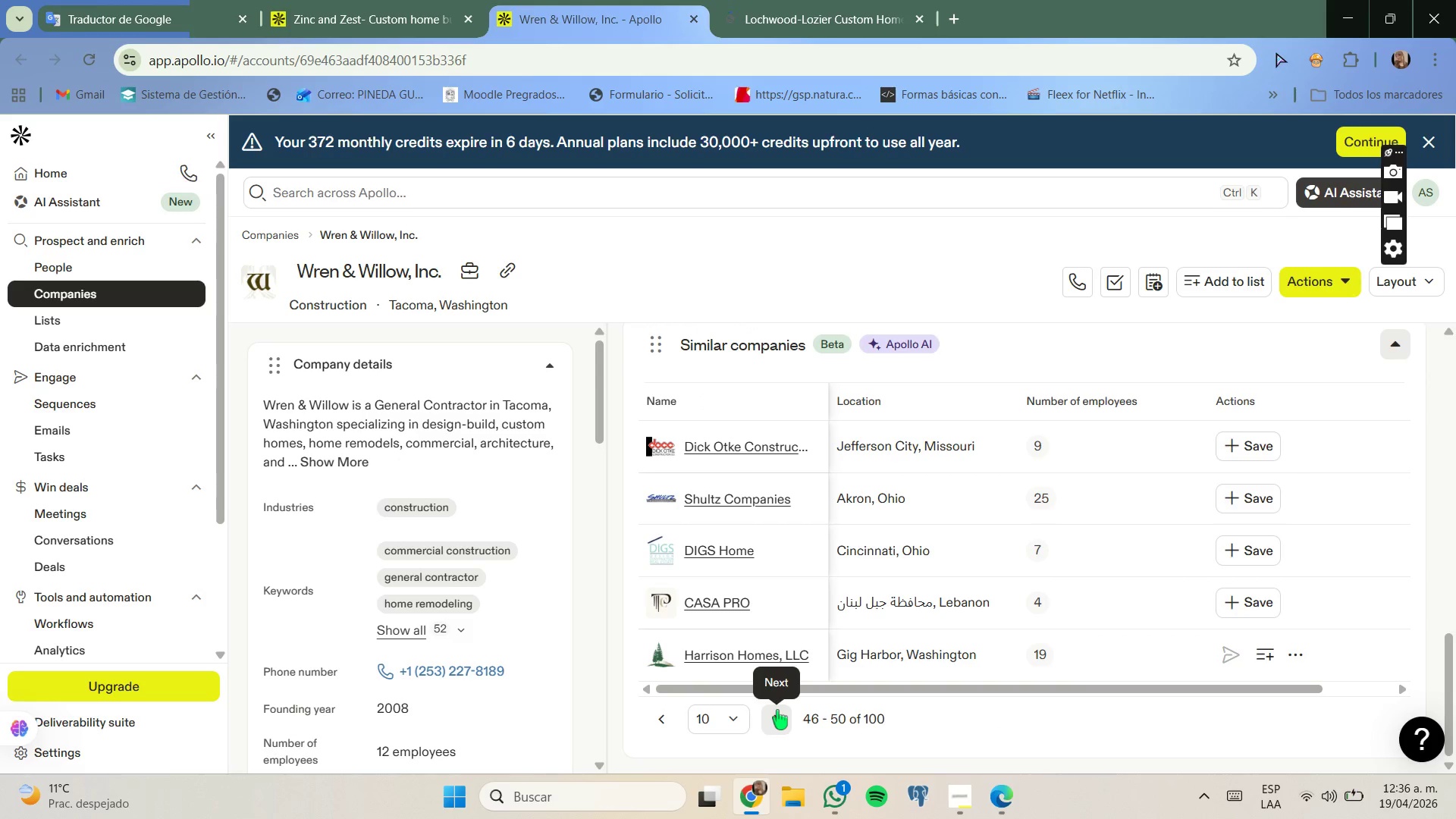 
left_click([777, 710])
 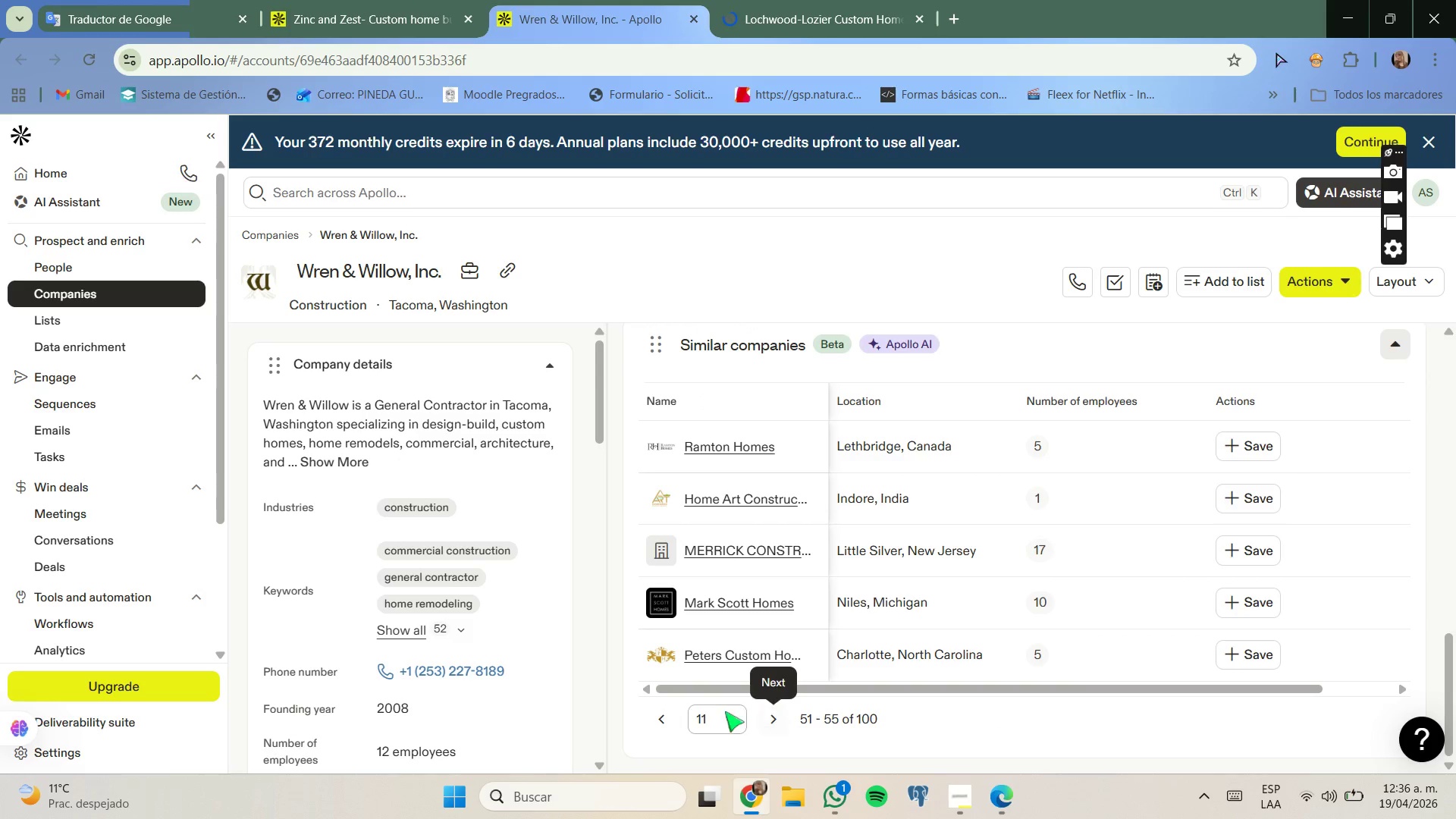 
left_click([660, 706])
 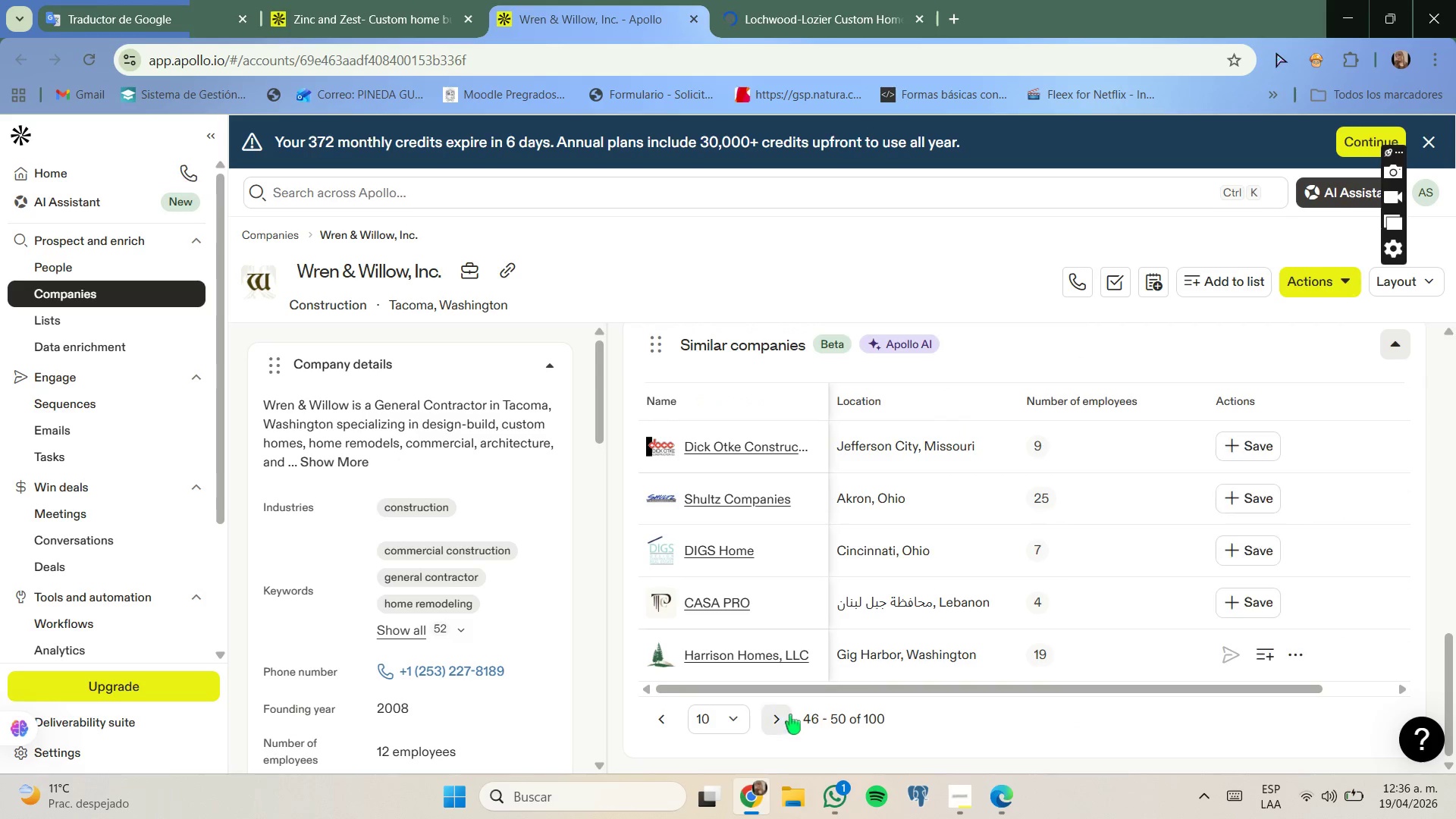 
left_click_drag(start_coordinate=[790, 714], to_coordinate=[789, 718])
 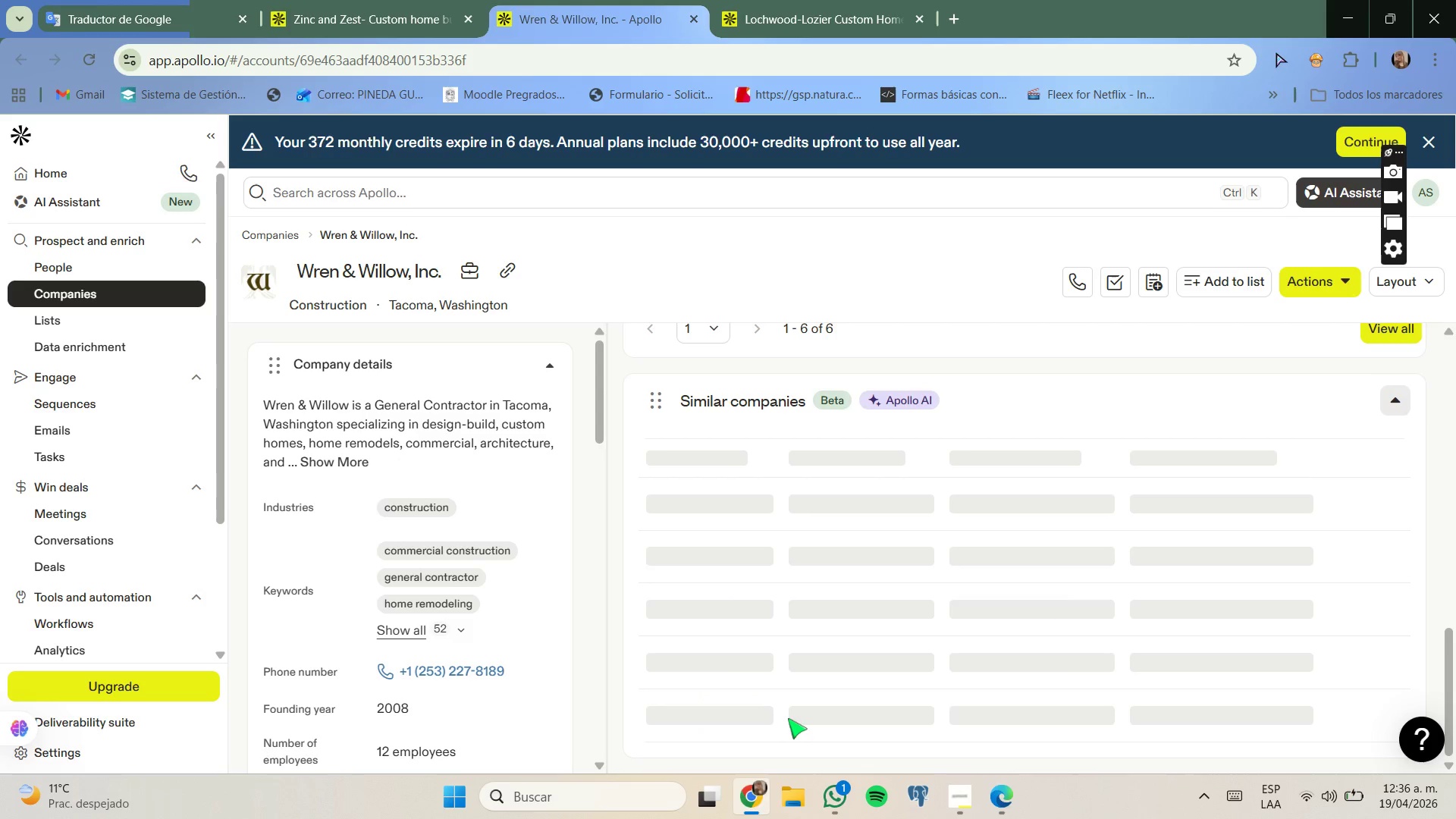 
left_click([788, 718])
 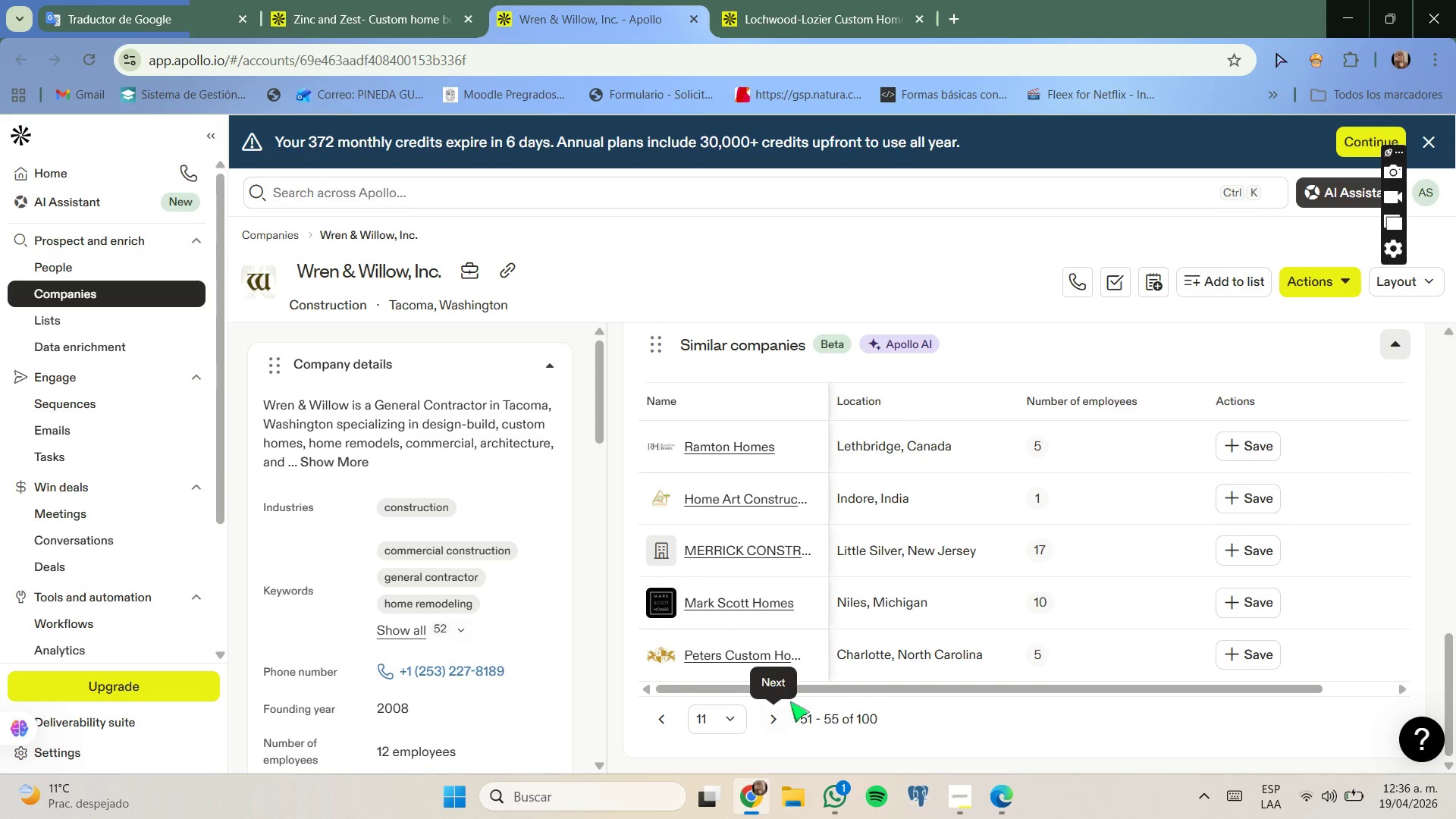 
wait(9.08)
 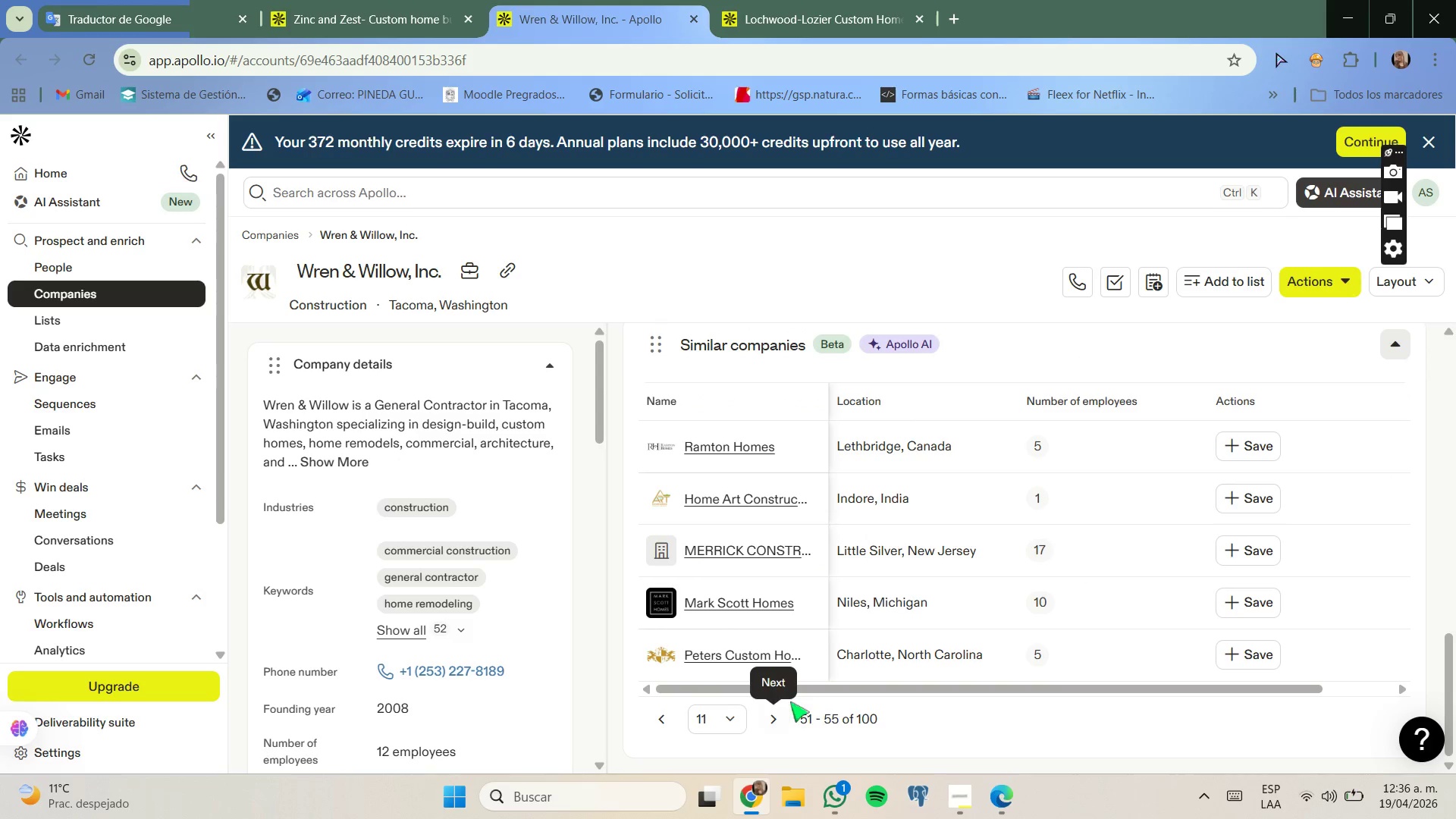 
left_click([777, 723])
 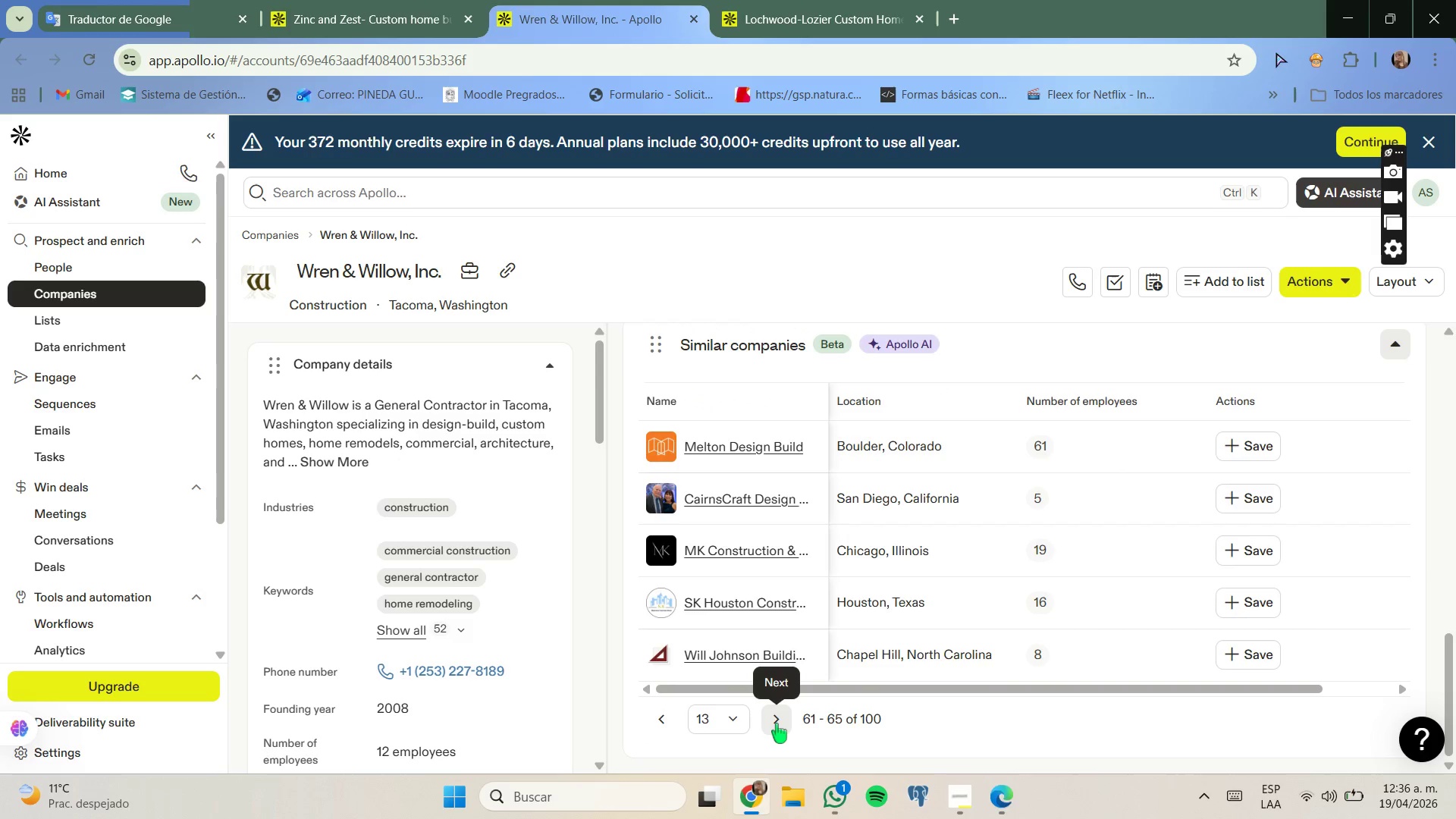 
left_click([777, 723])
 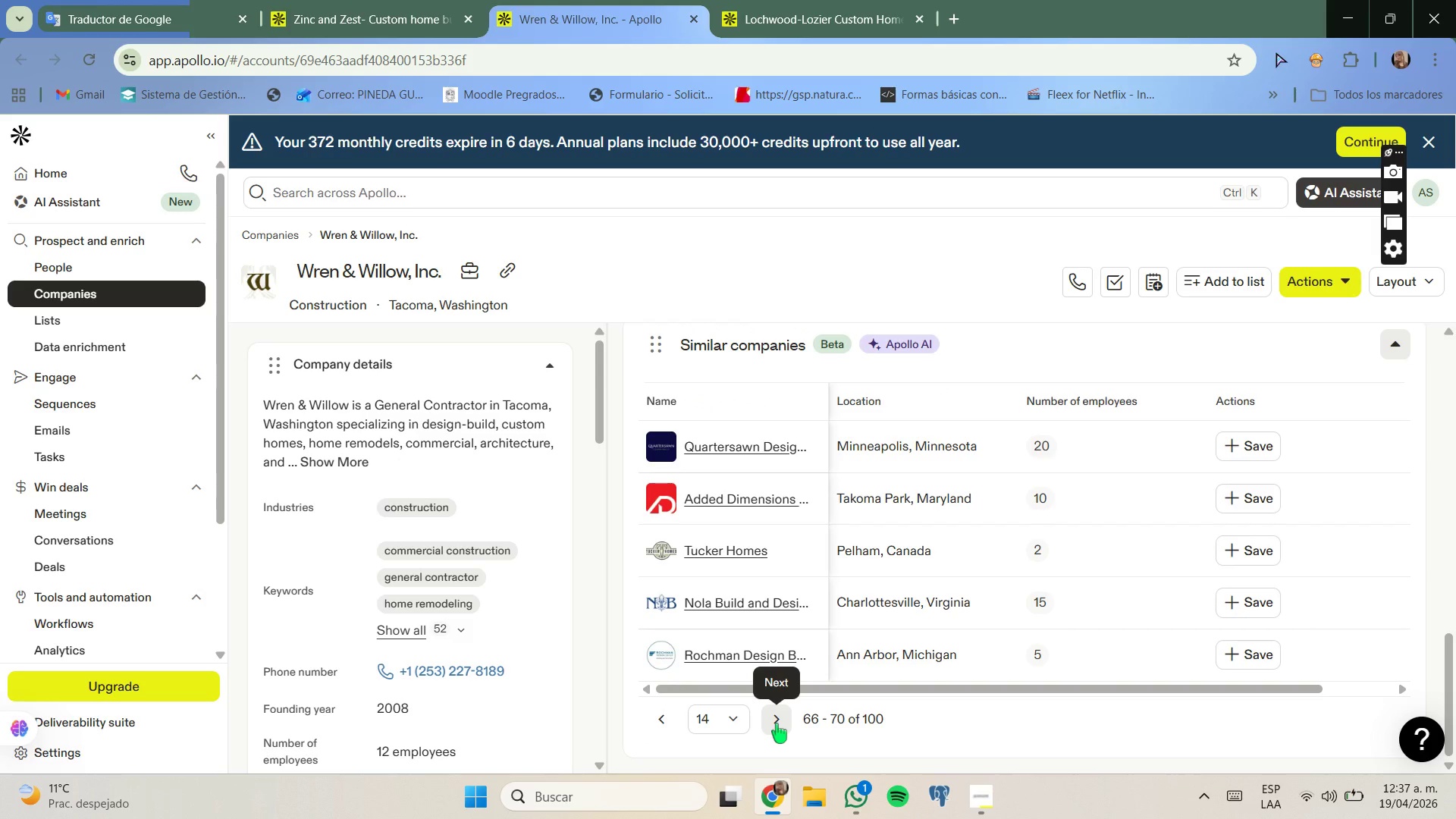 
wait(5.83)
 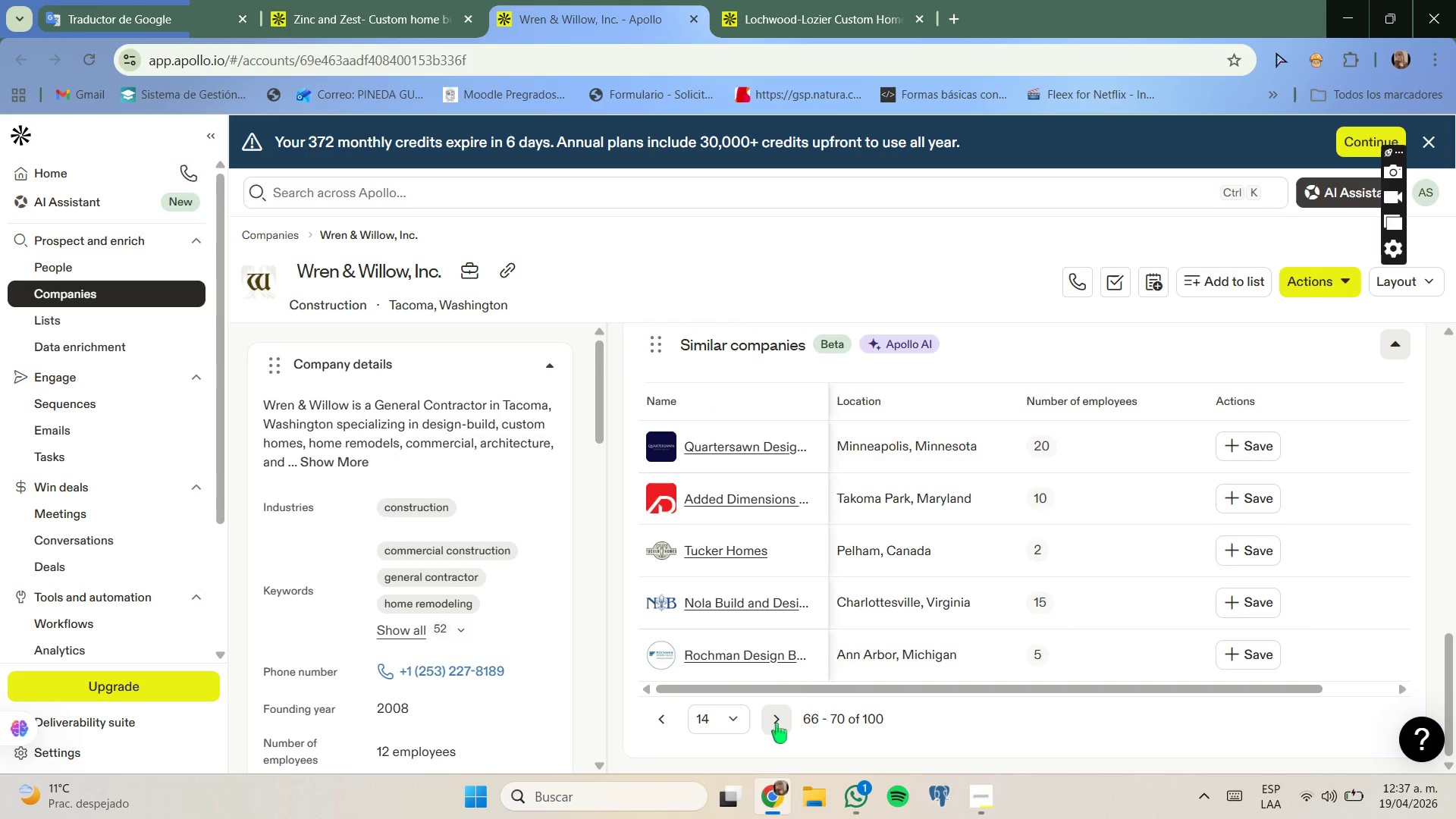 
left_click([777, 723])
 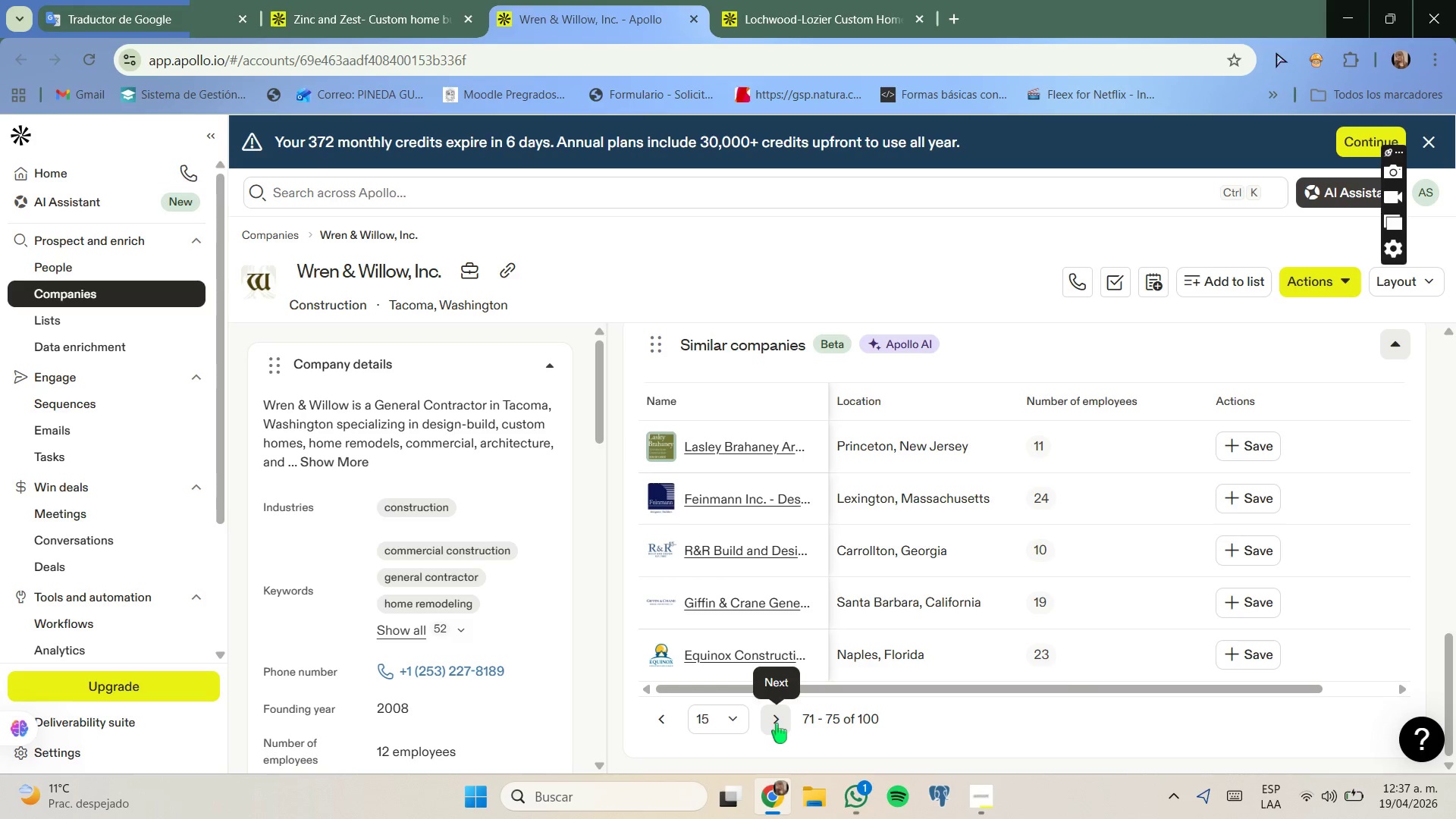 
left_click([777, 723])
 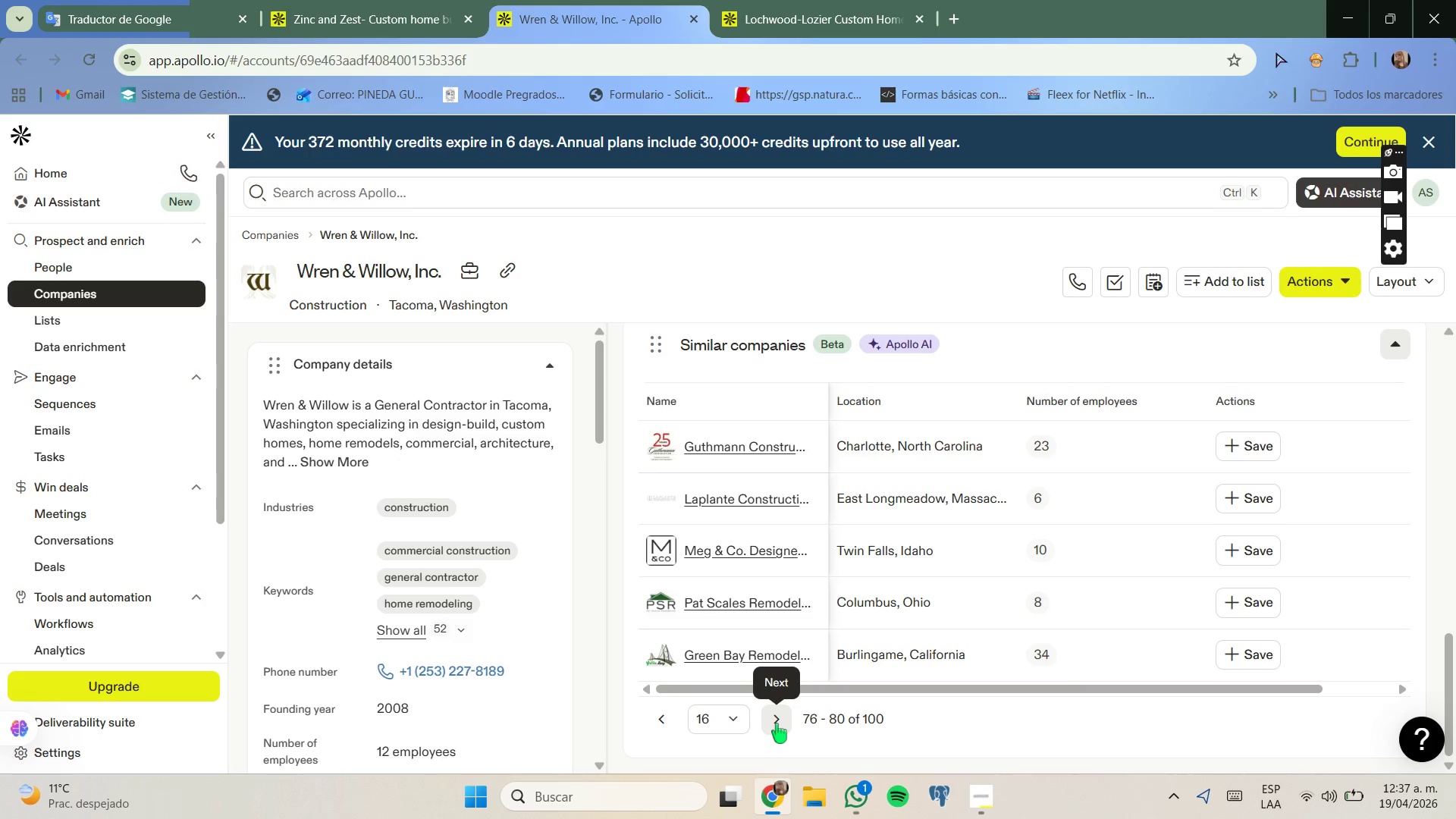 
left_click([777, 723])
 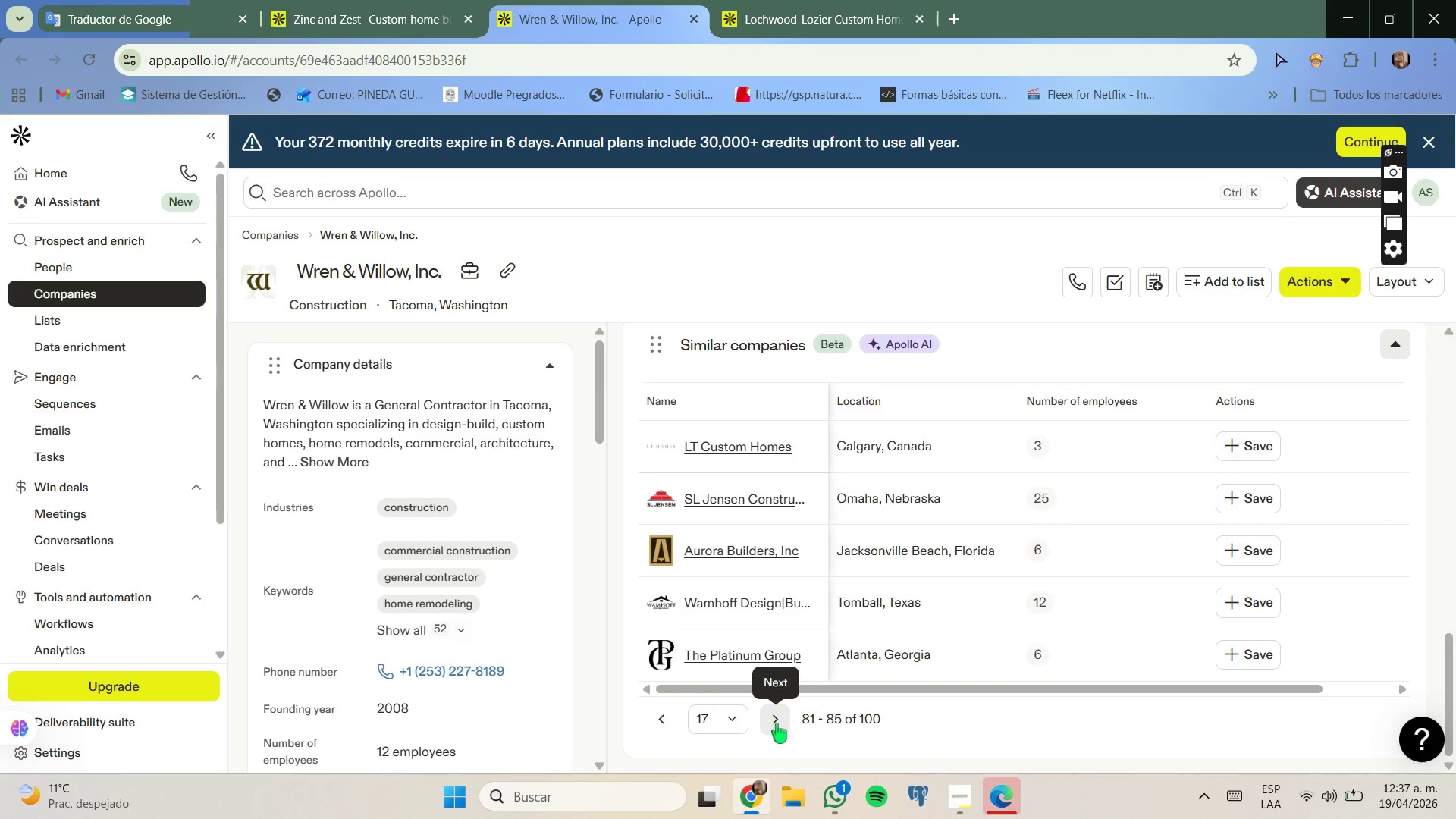 
left_click([777, 723])
 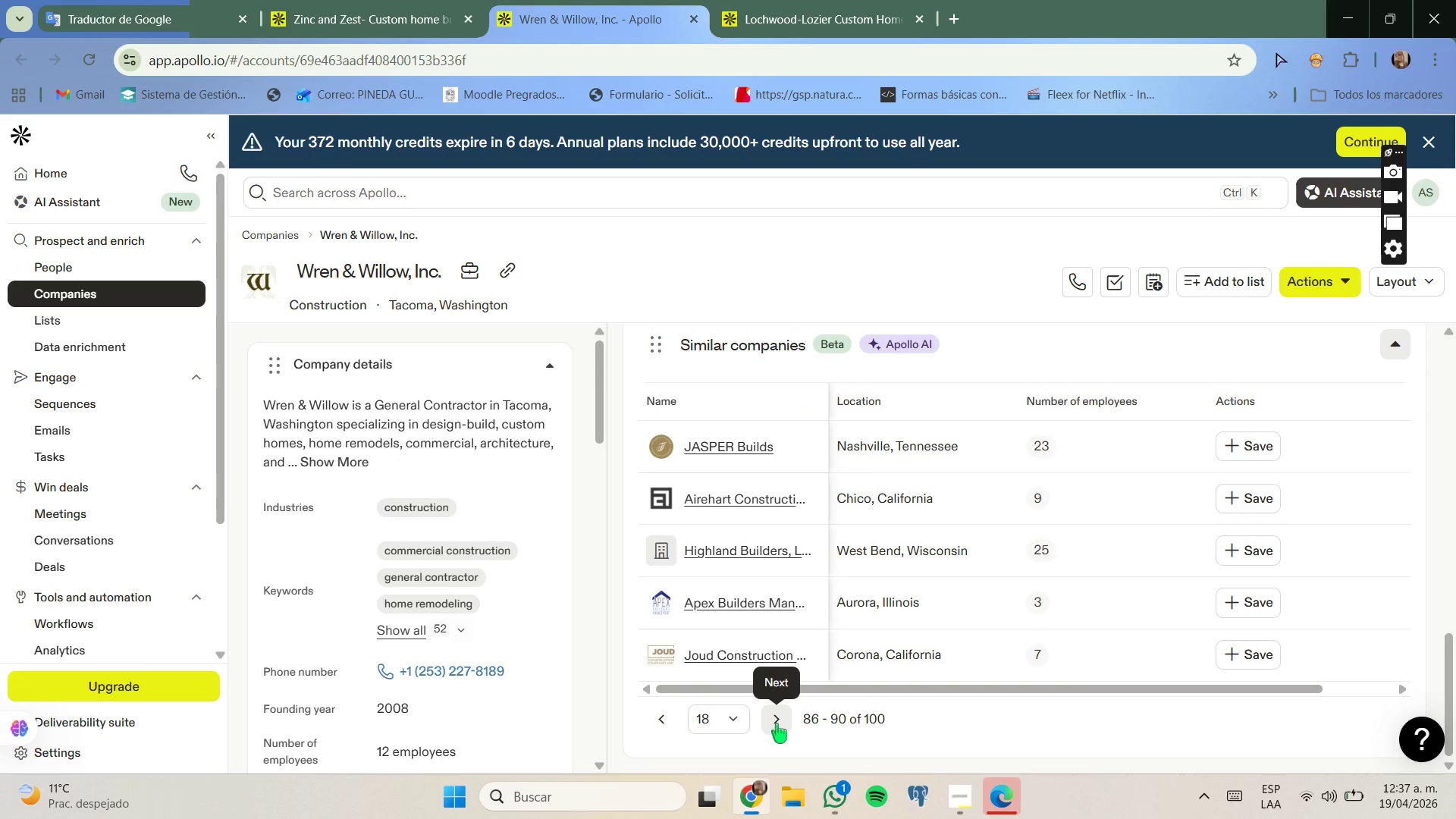 
left_click([777, 723])
 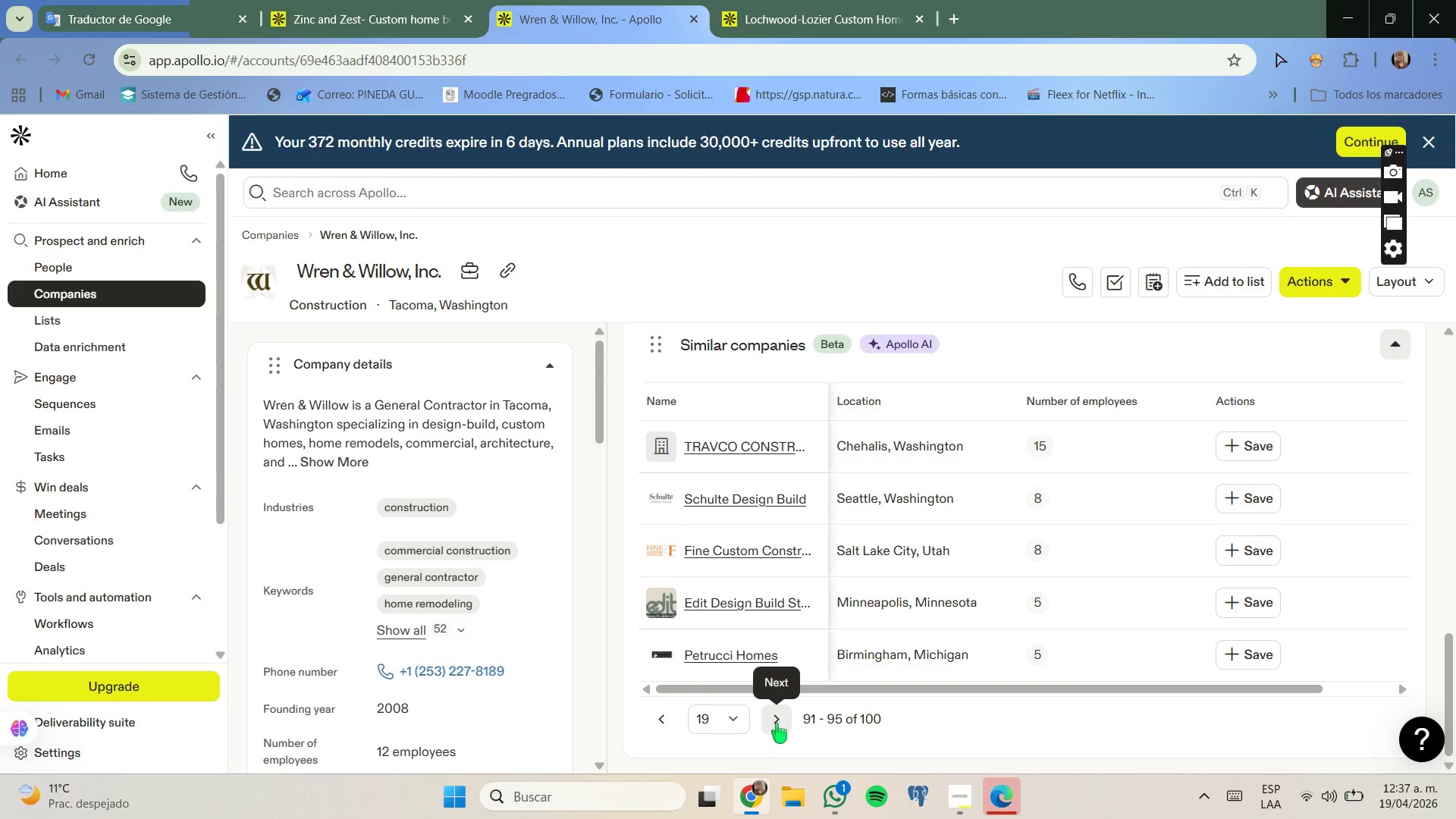 
right_click([782, 454])
 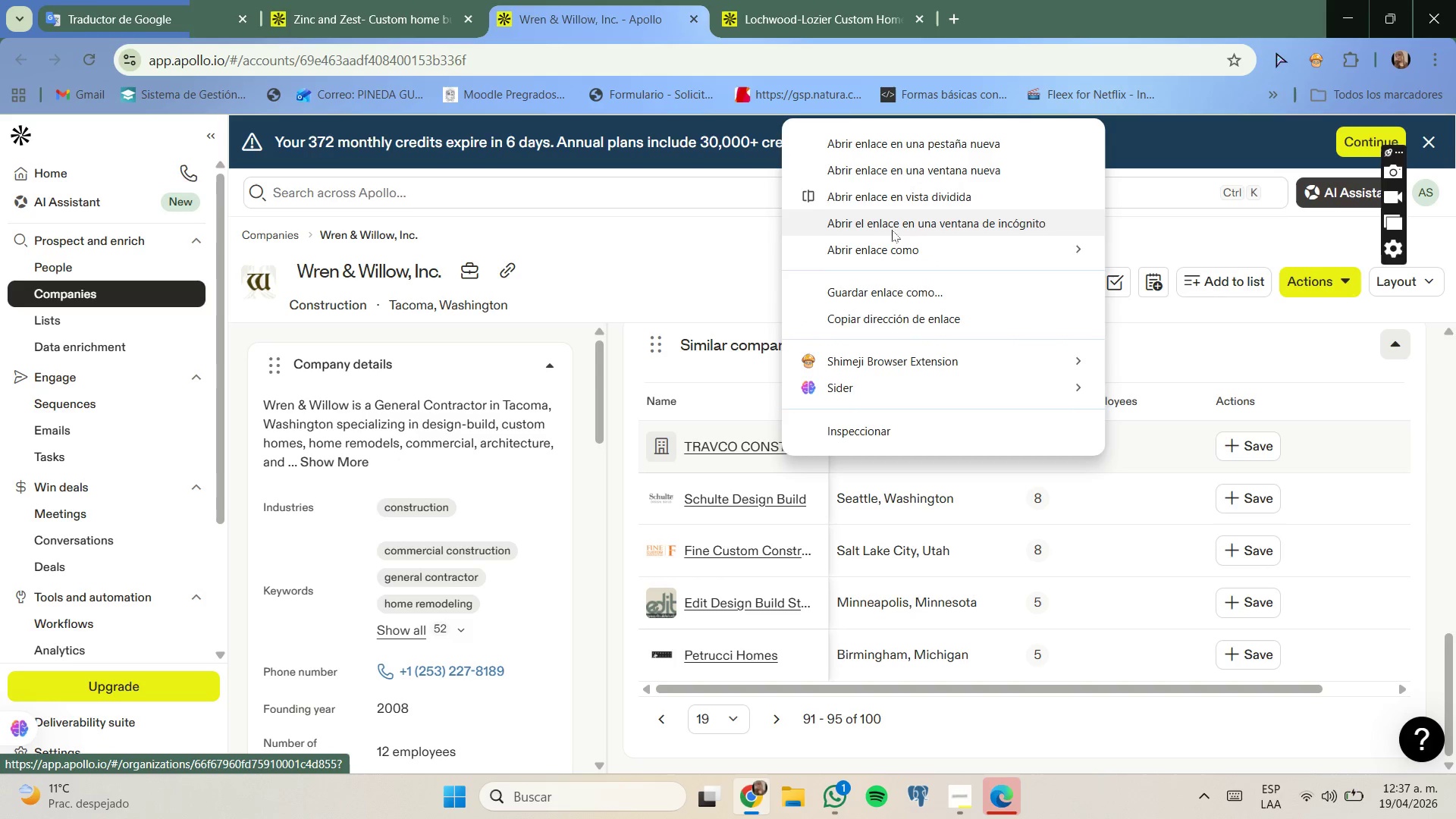 
left_click([924, 147])
 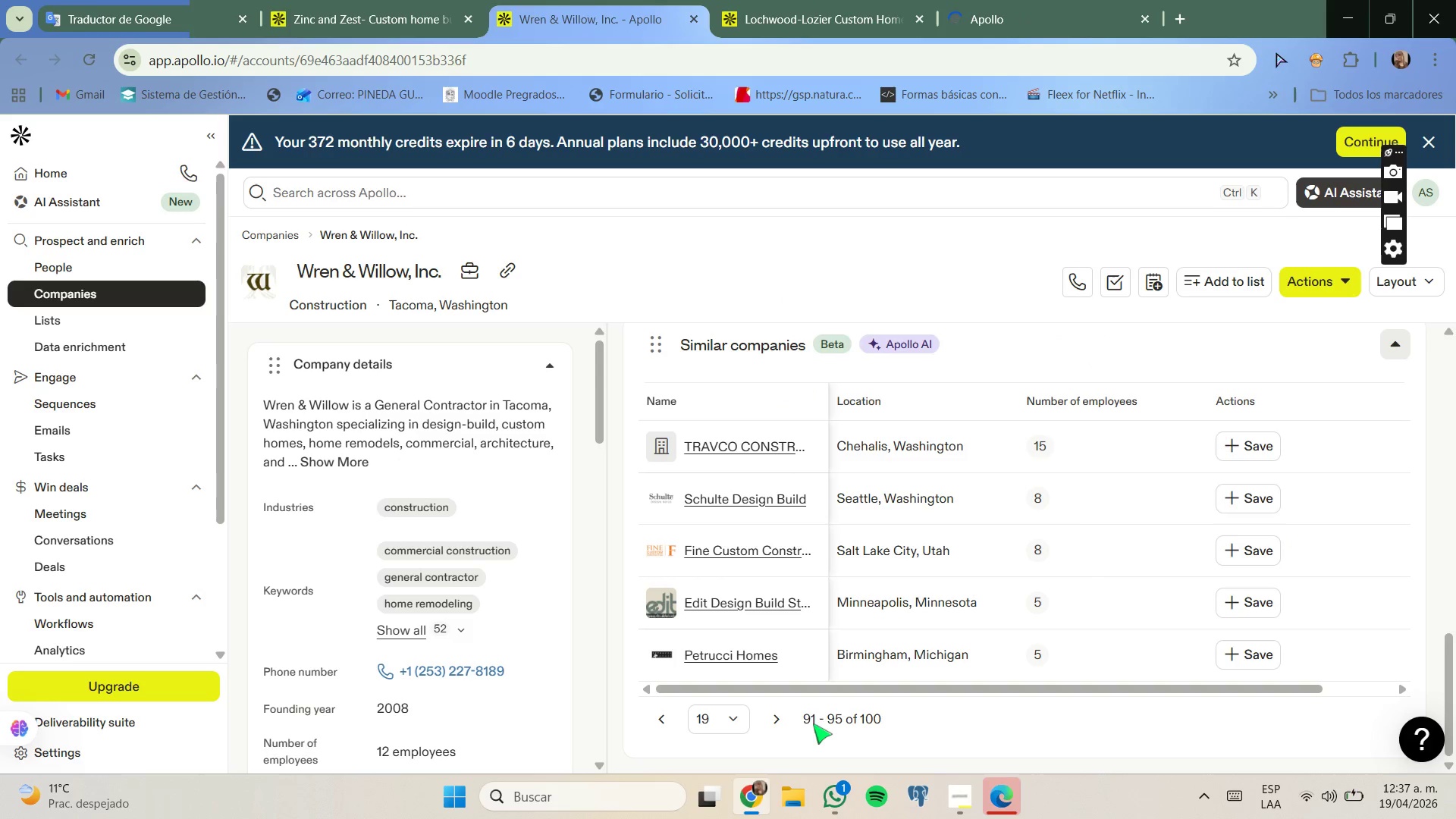 
left_click([788, 715])
 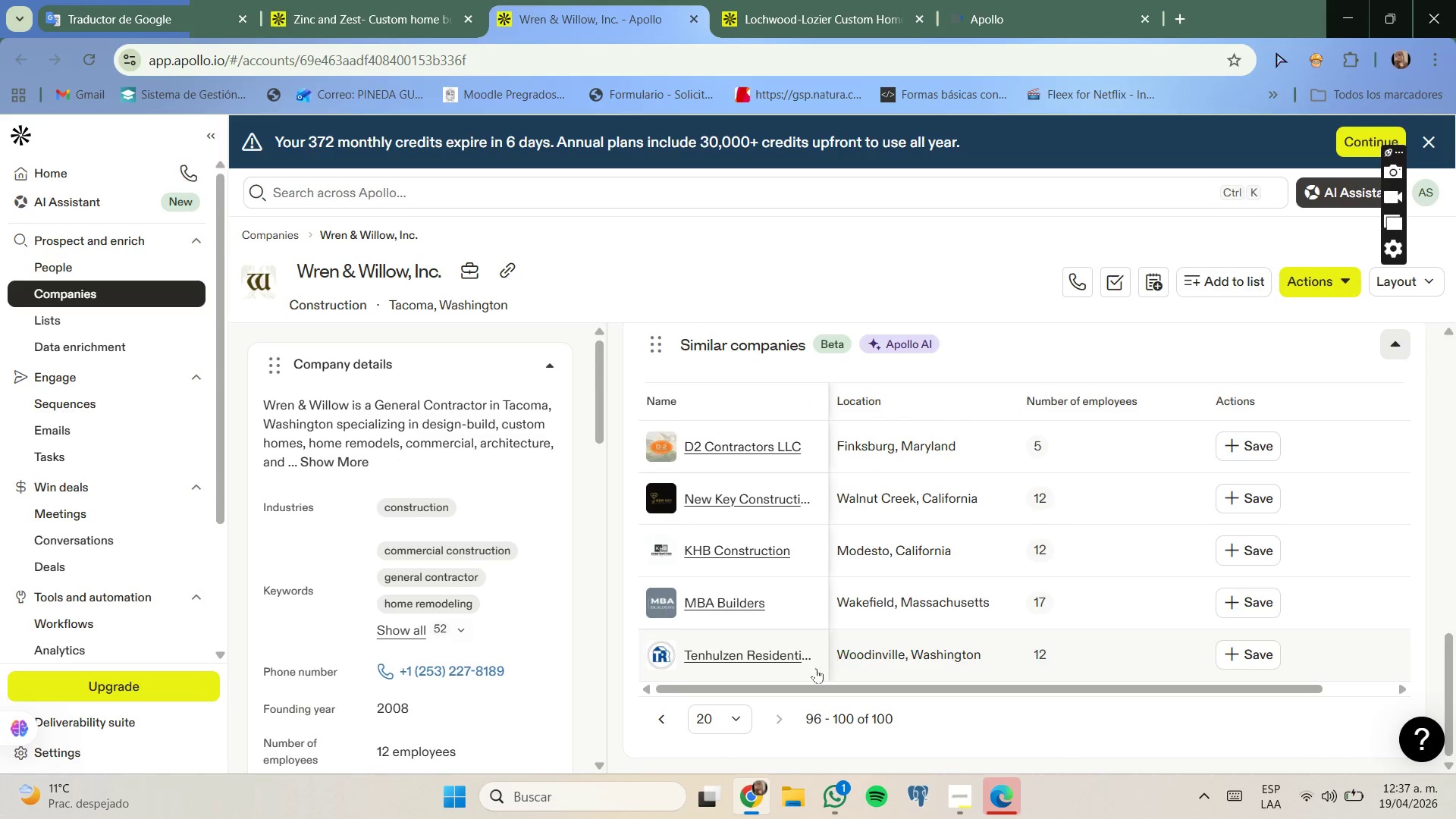 
right_click([777, 652])
 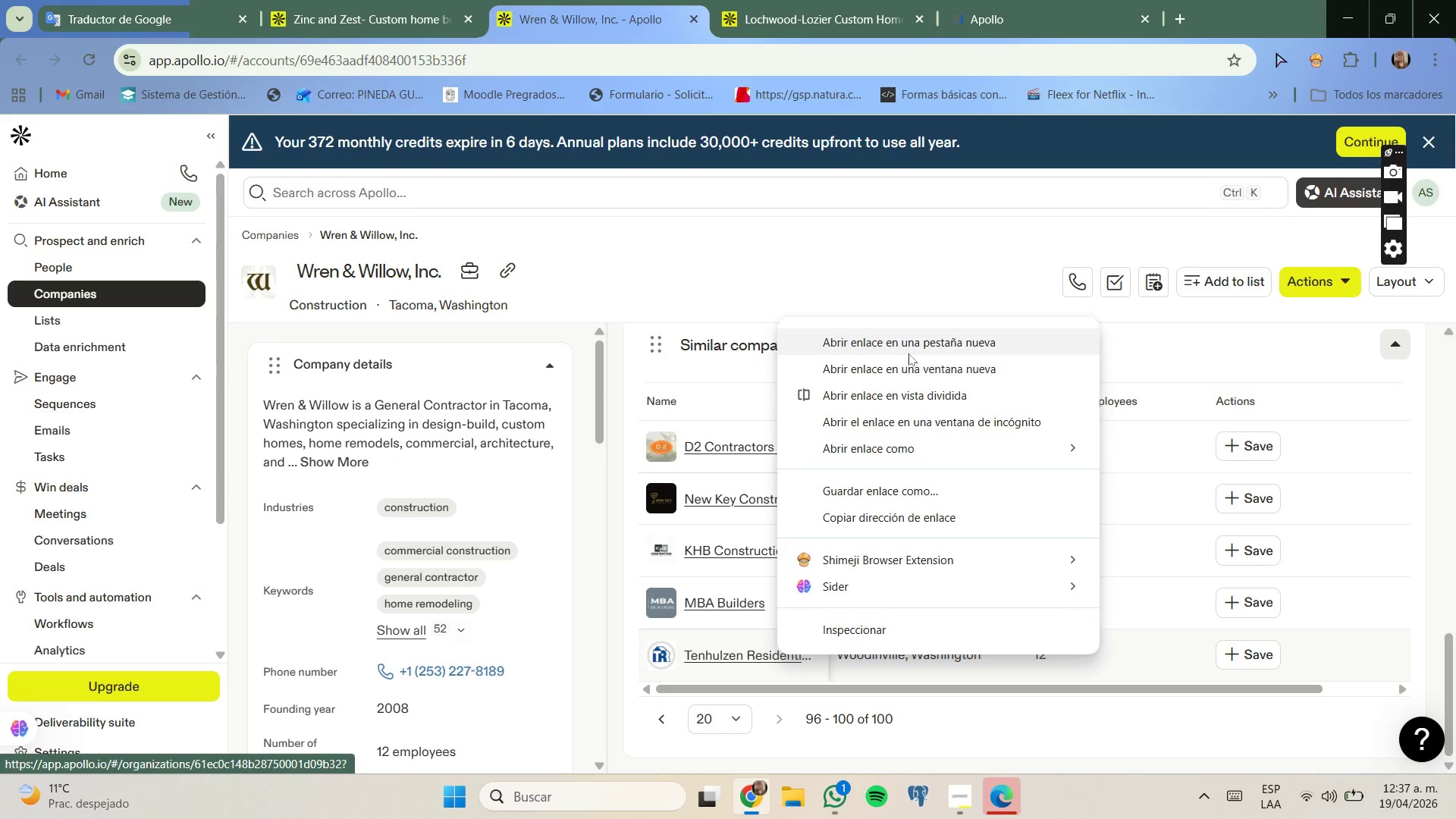 
left_click([910, 350])
 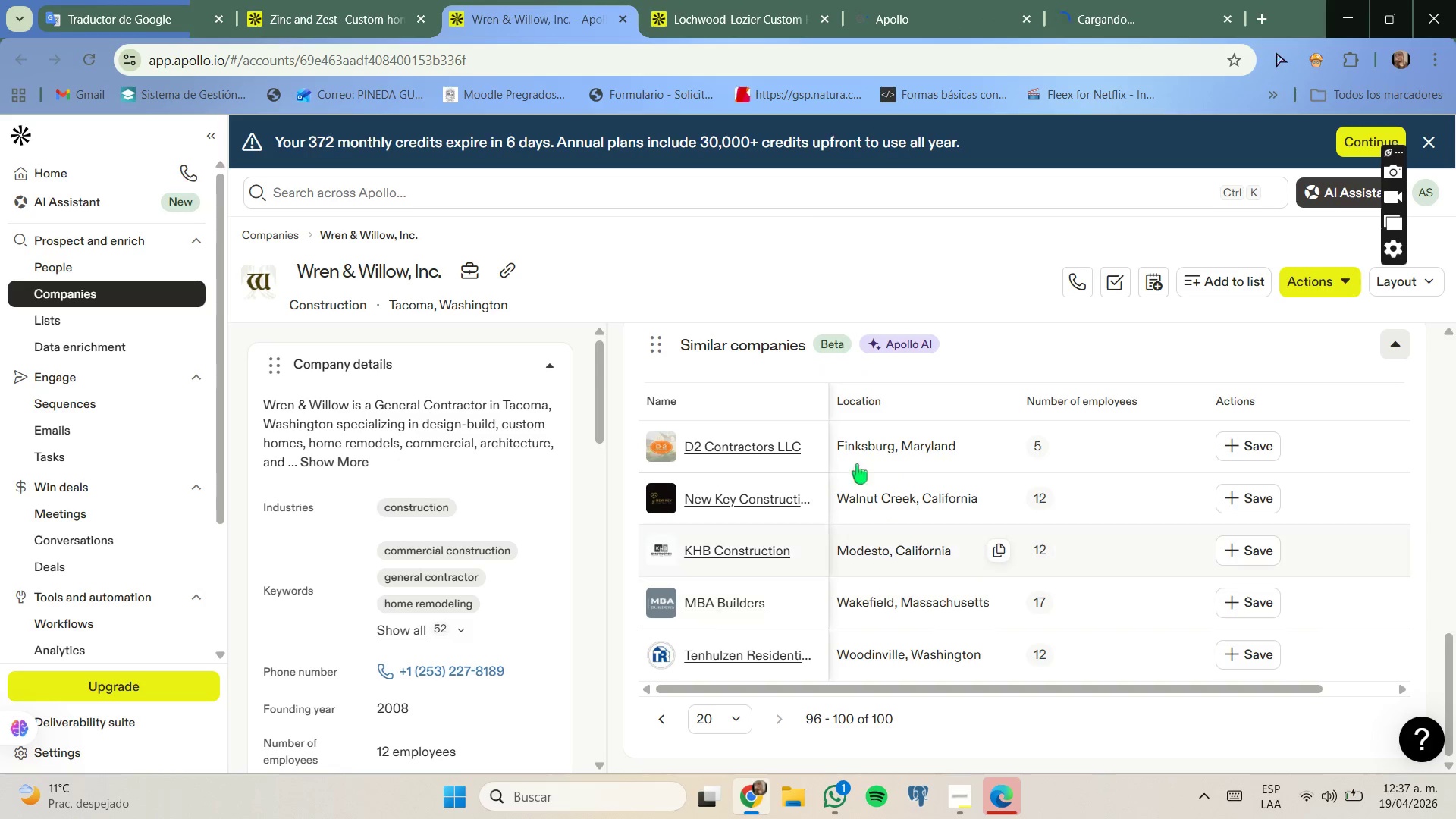 
left_click([747, 0])
 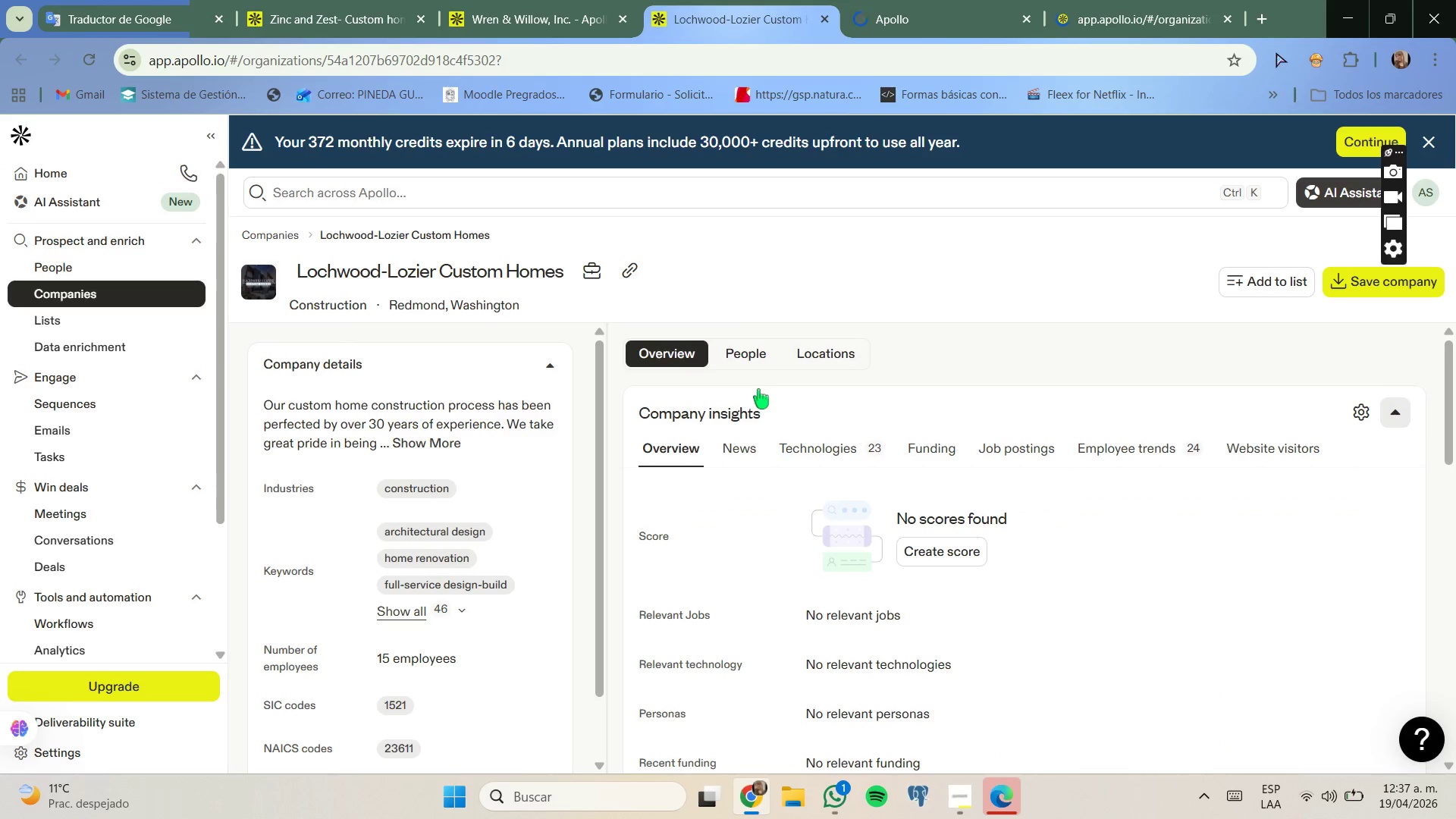 
left_click([759, 353])
 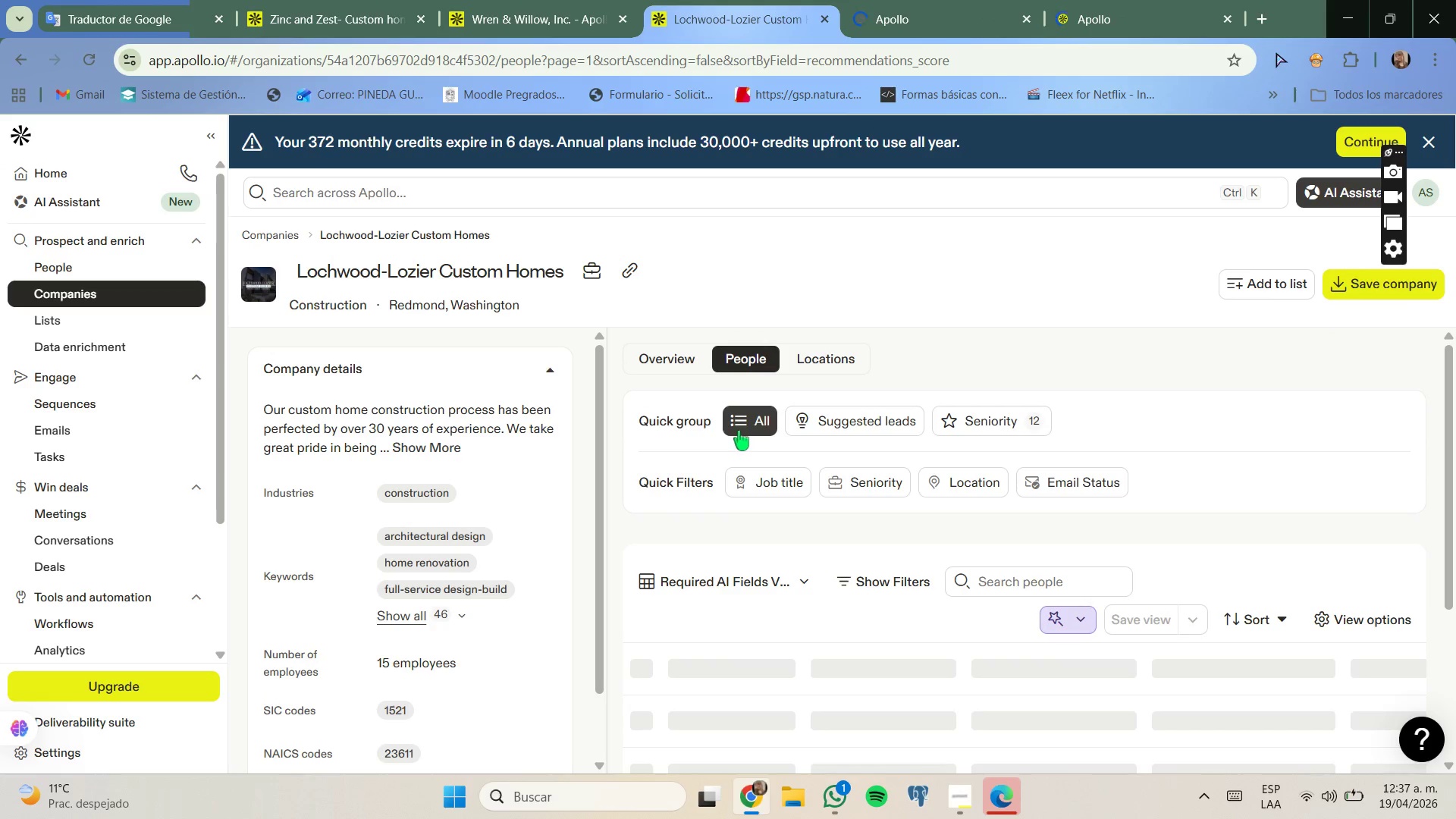 
scroll: coordinate [839, 567], scroll_direction: down, amount: 5.0
 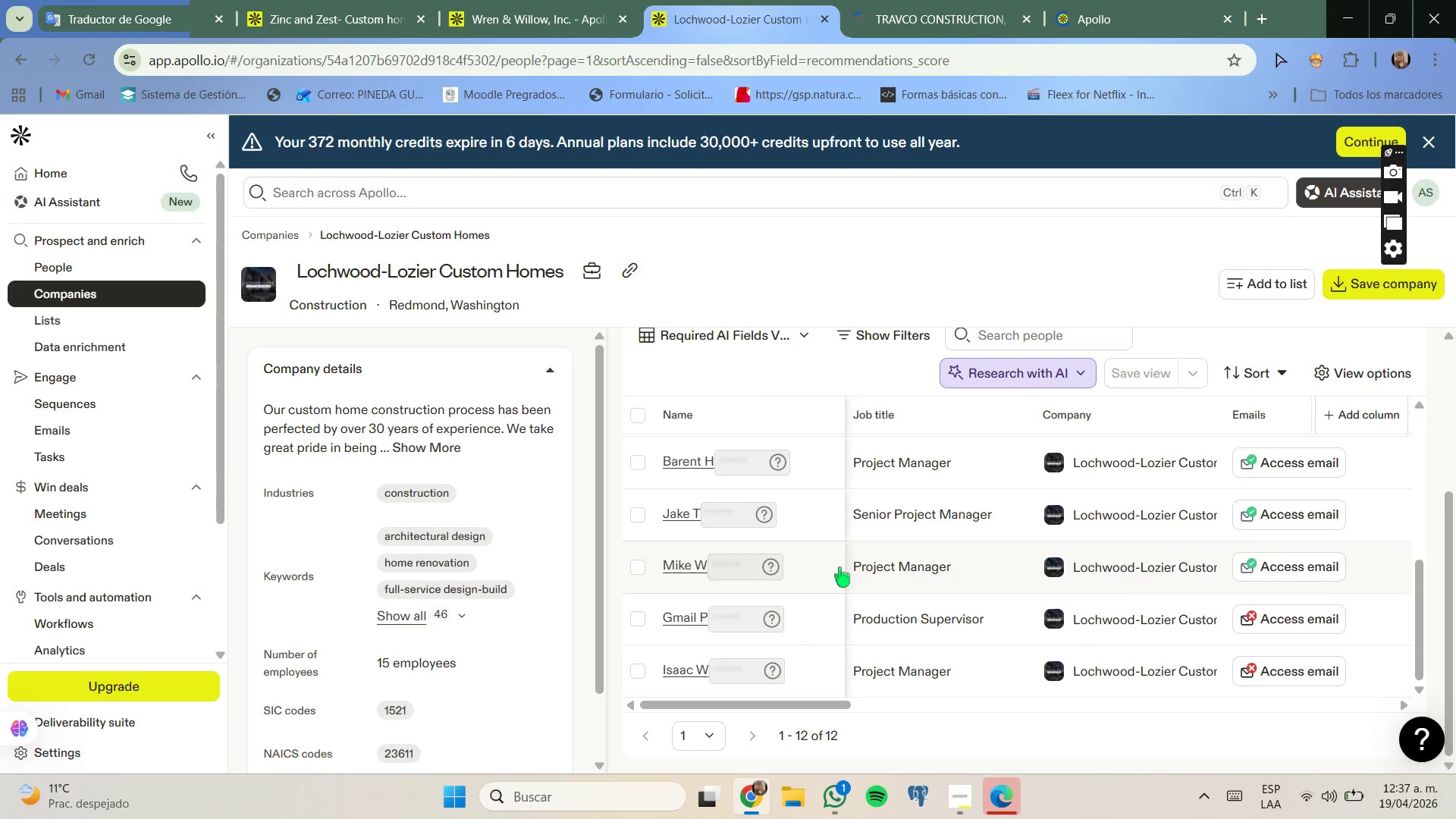 
scroll: coordinate [839, 567], scroll_direction: up, amount: 1.0
 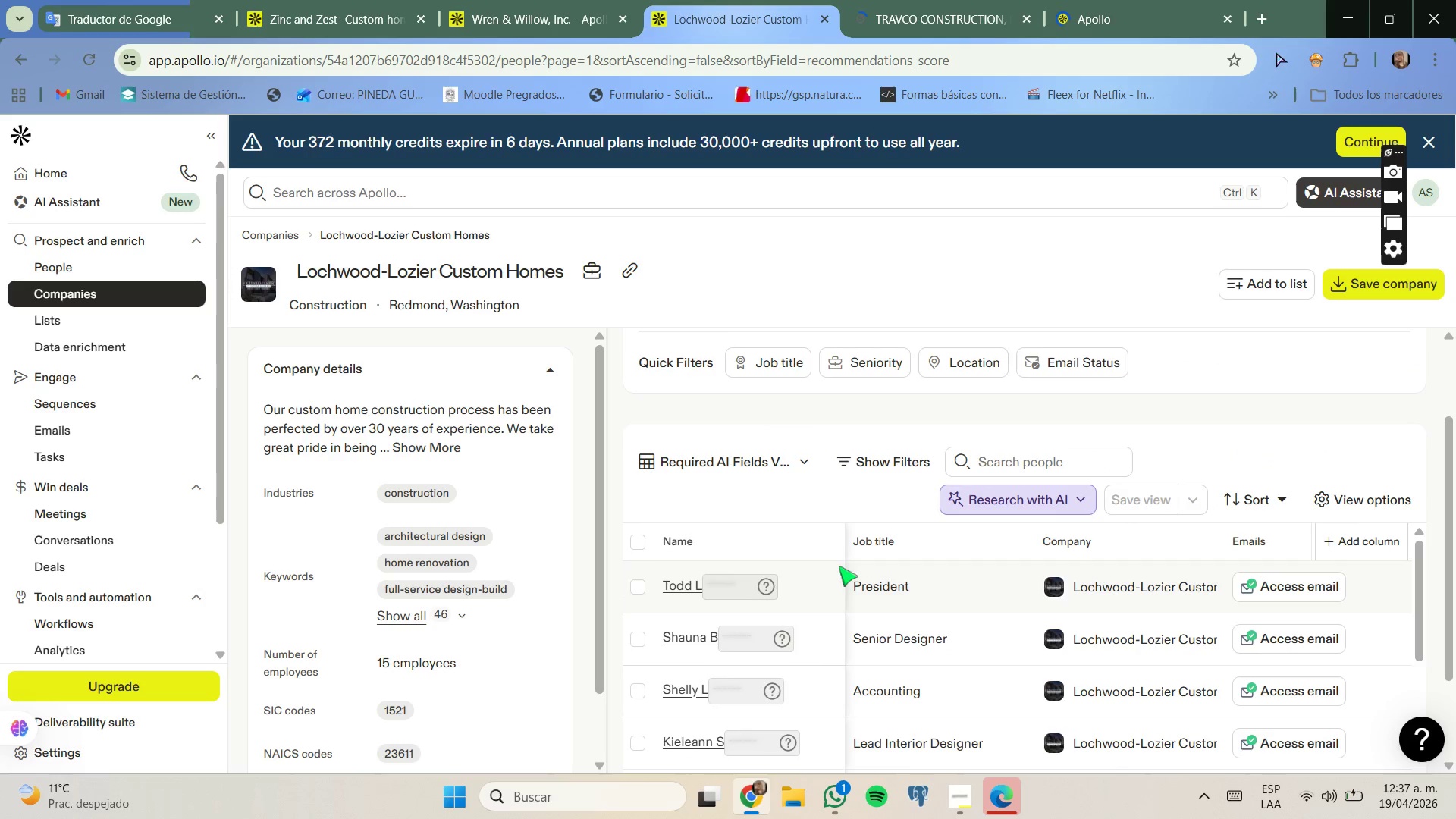 
scroll: coordinate [843, 540], scroll_direction: none, amount: 0.0
 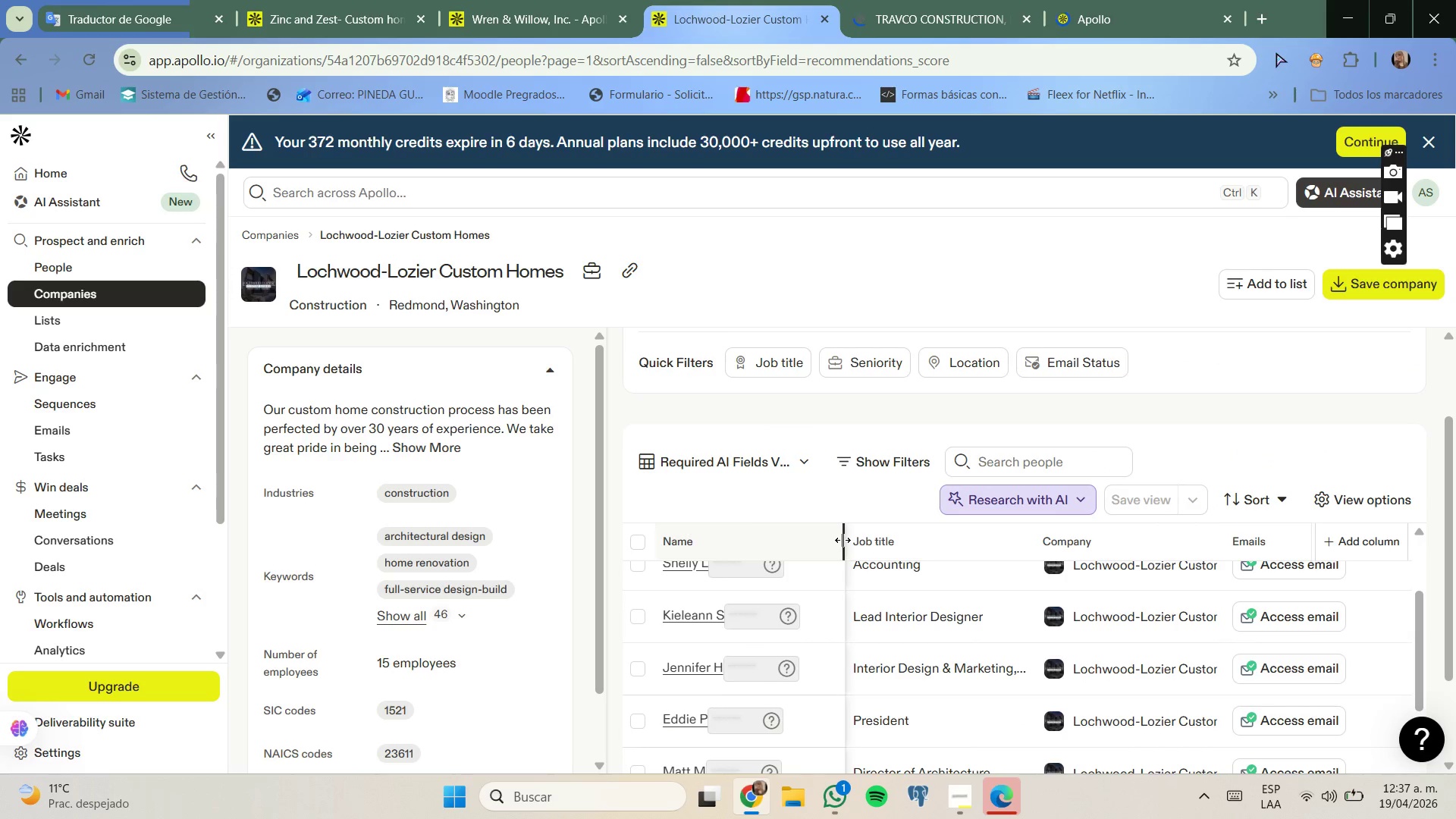 
scroll: coordinate [843, 540], scroll_direction: down, amount: 1.0
 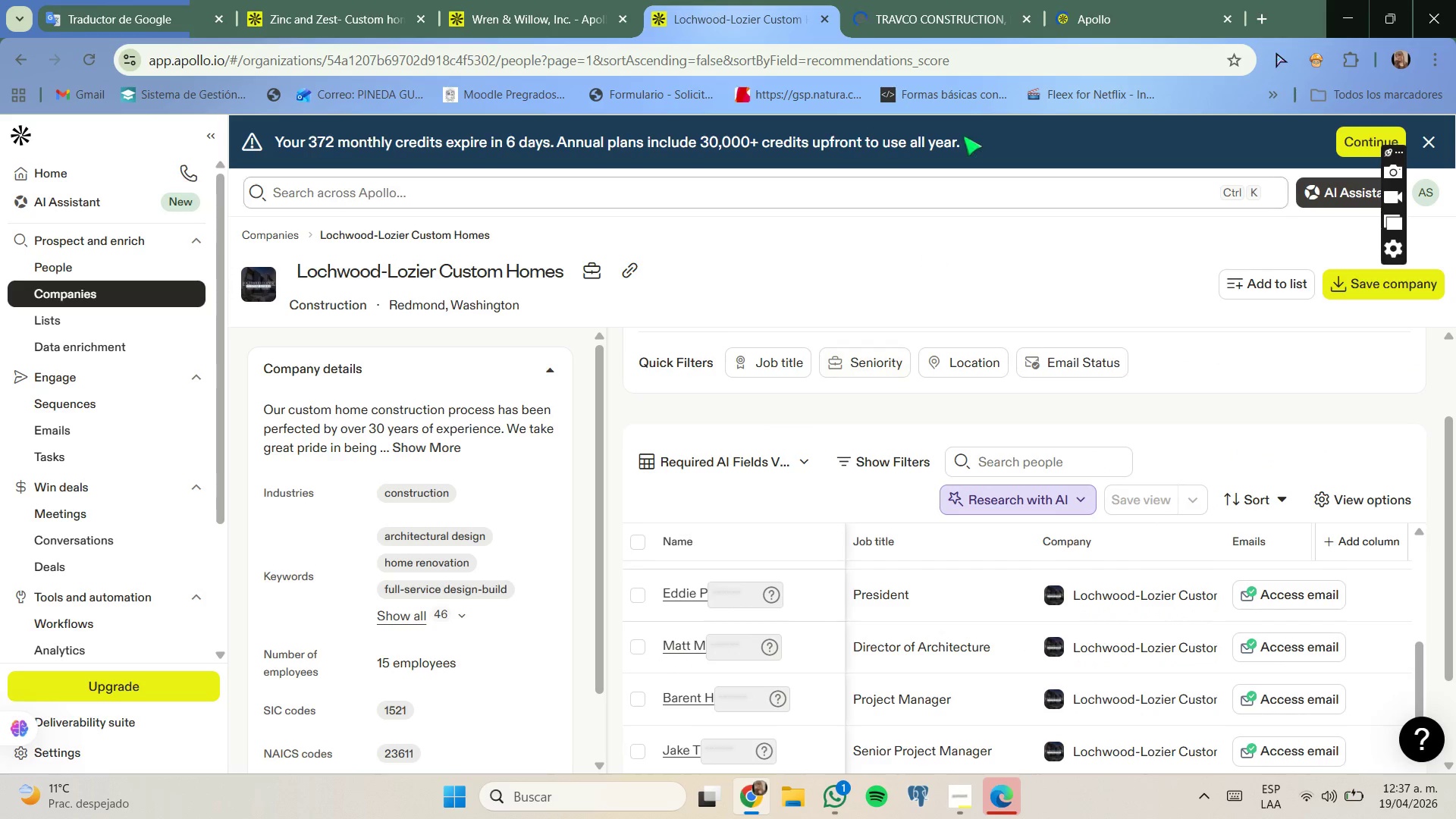 
left_click([971, 0])
 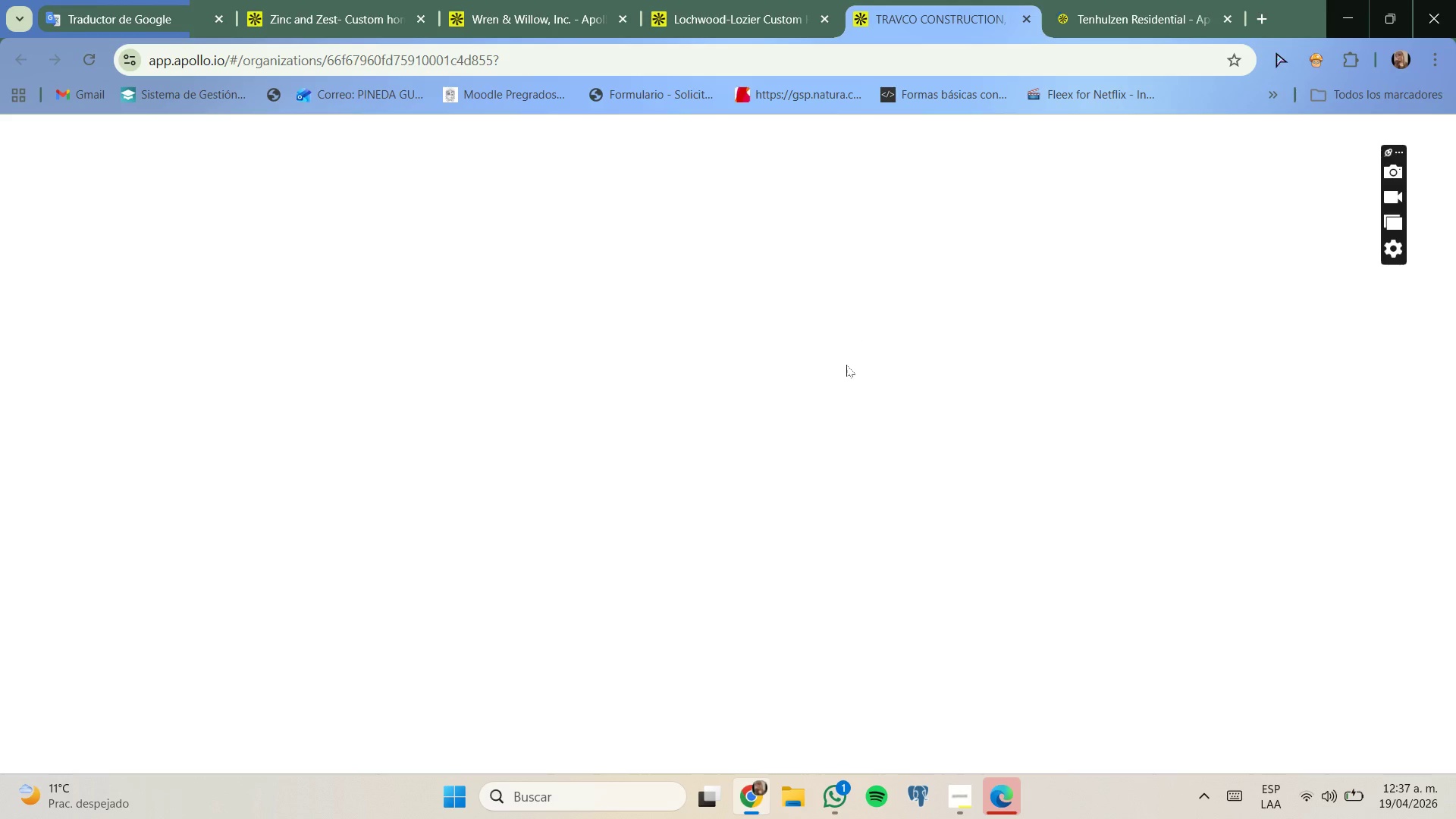 
mouse_move([823, 421])
 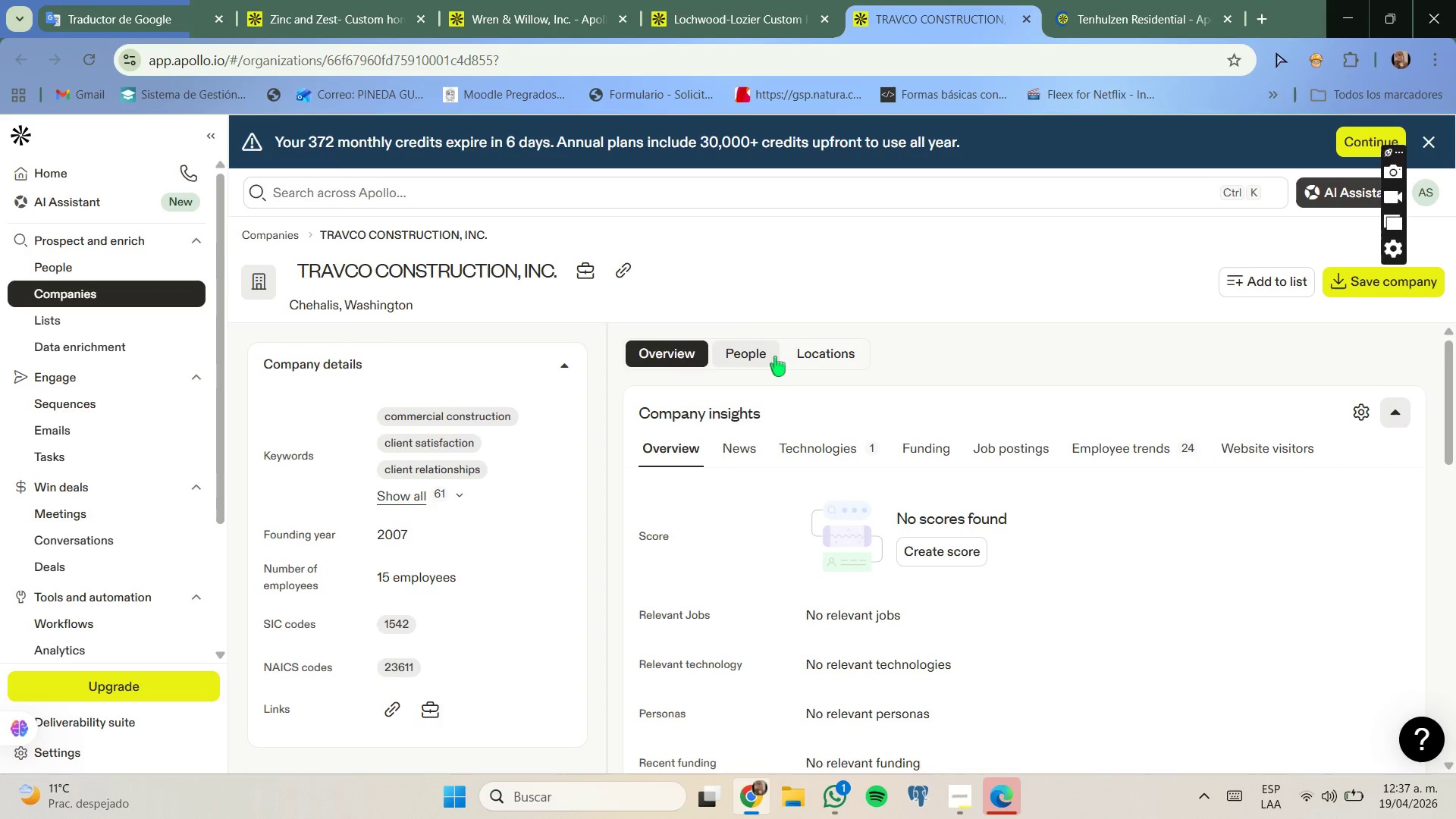 
left_click([775, 356])
 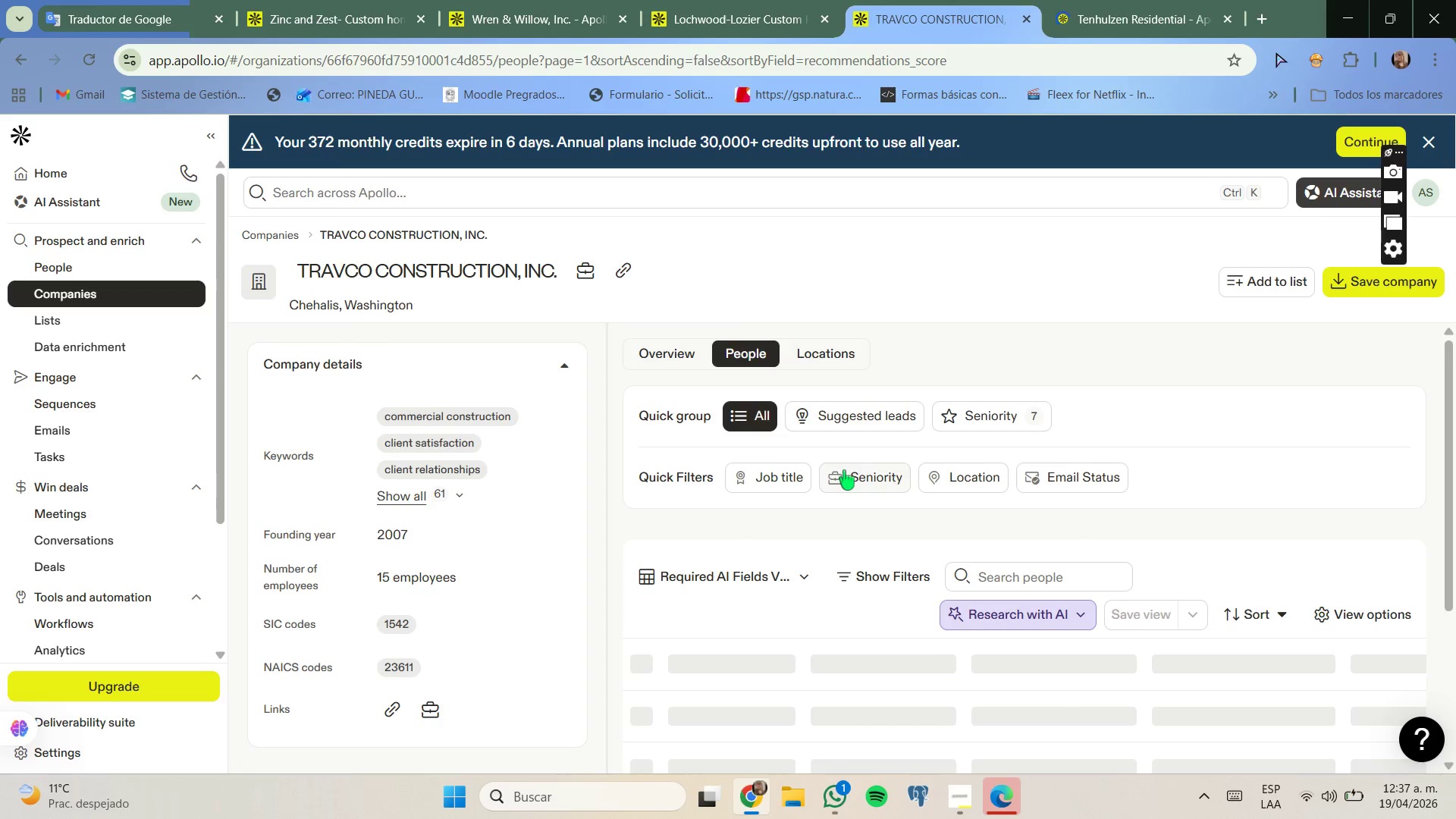 
scroll: coordinate [908, 493], scroll_direction: down, amount: 4.0
 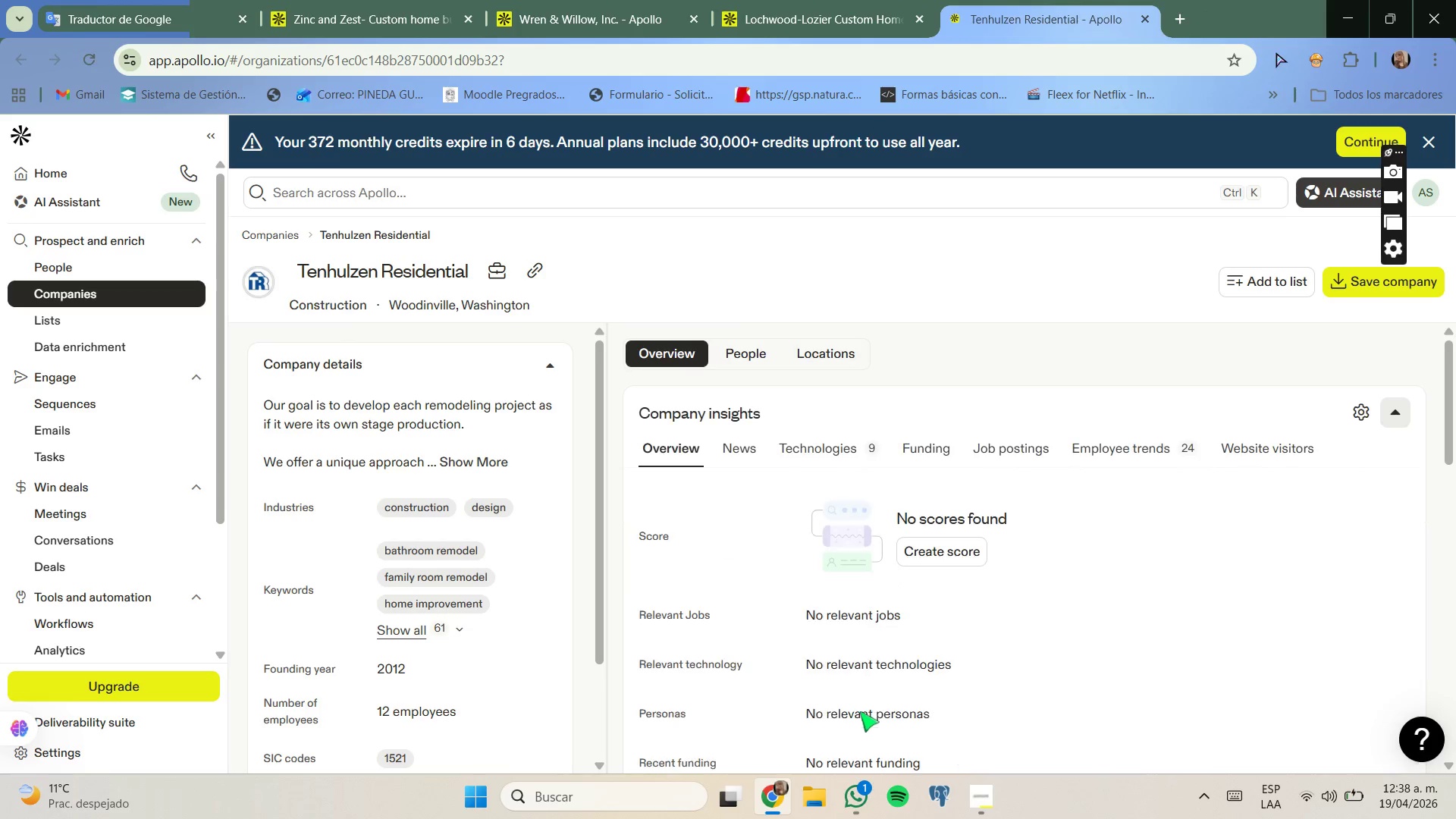 
wait(5.72)
 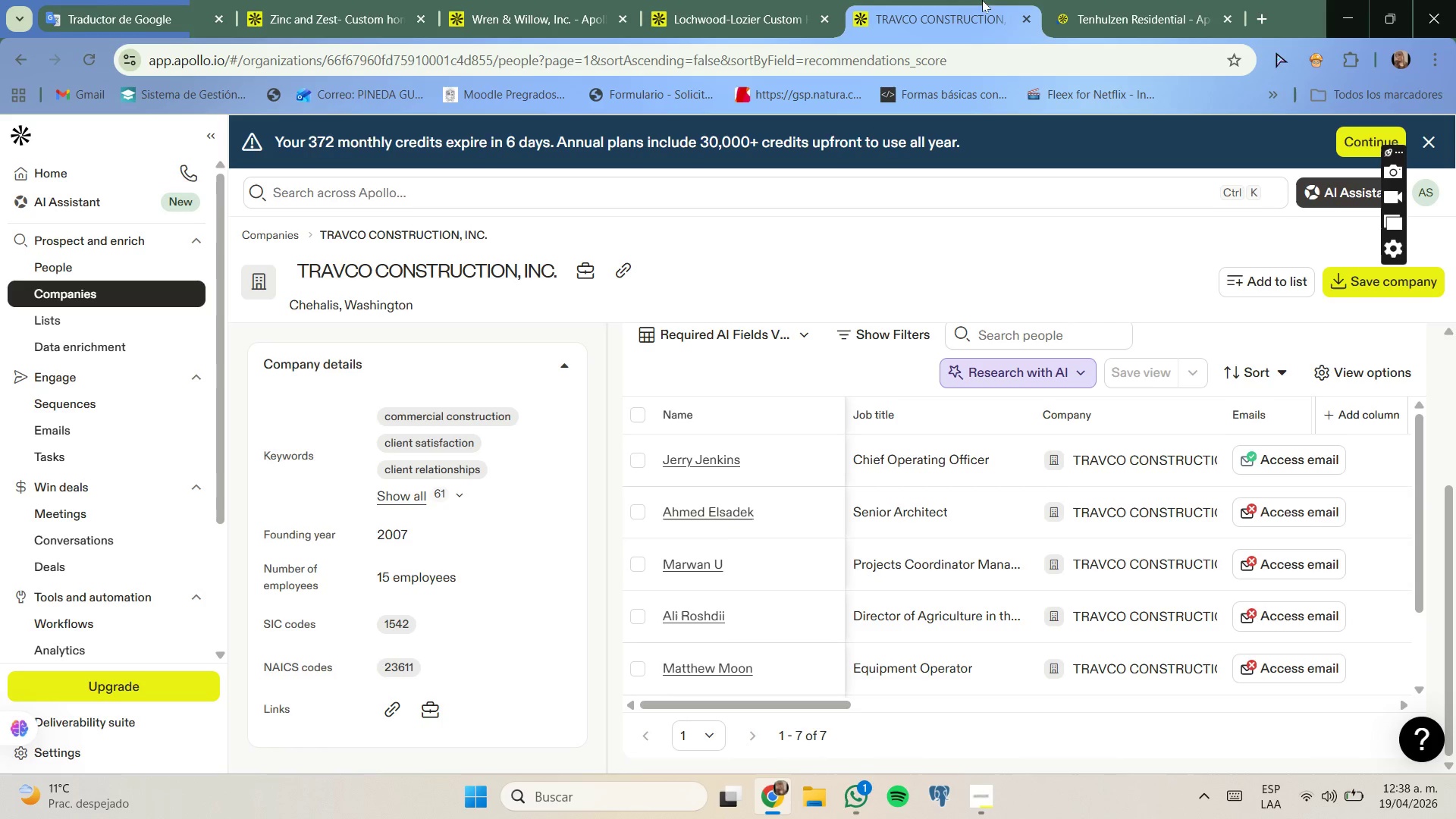 
double_click([758, 345])
 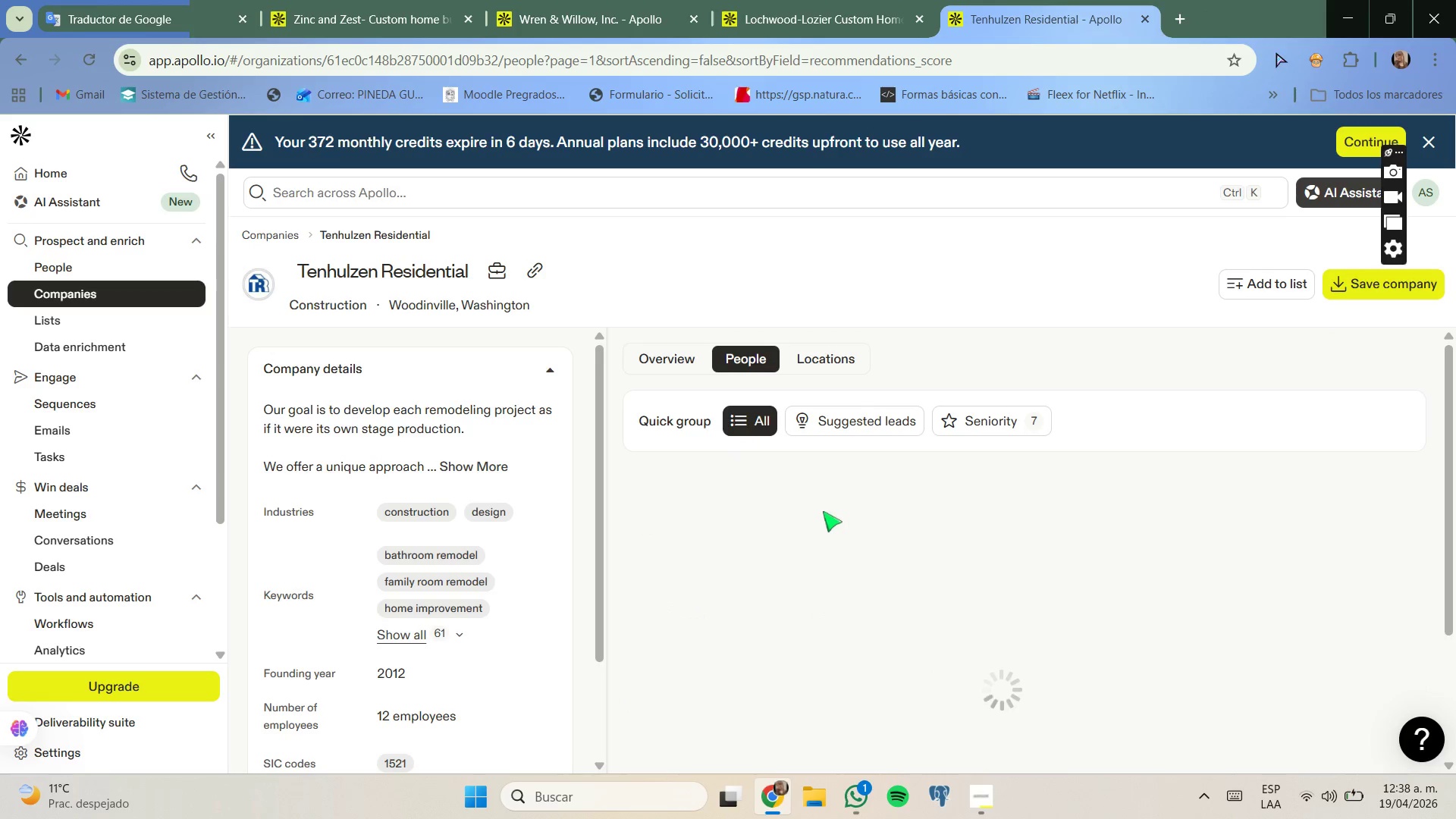 
scroll: coordinate [823, 508], scroll_direction: none, amount: 0.0
 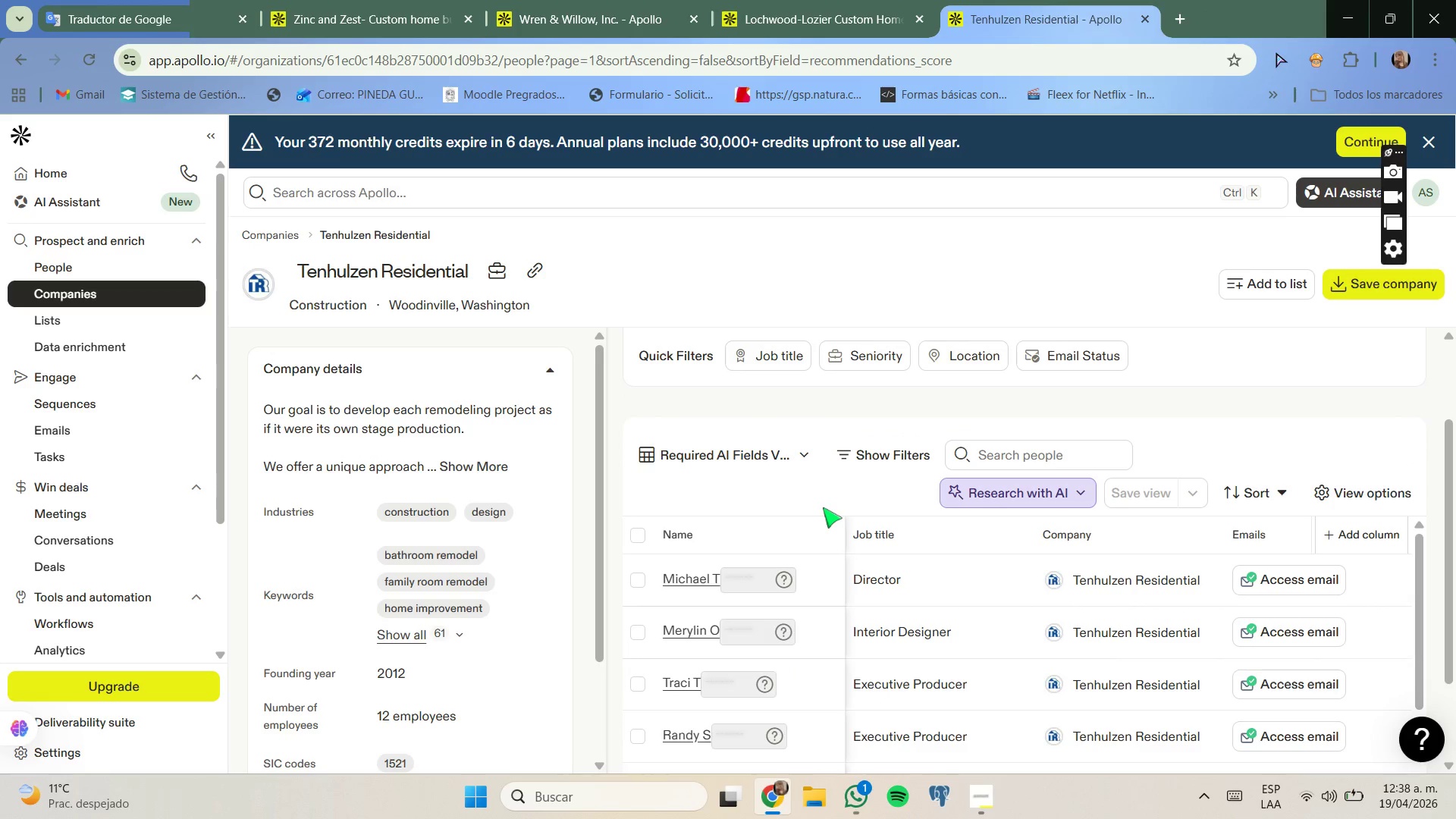 
scroll: coordinate [823, 507], scroll_direction: down, amount: 1.0
 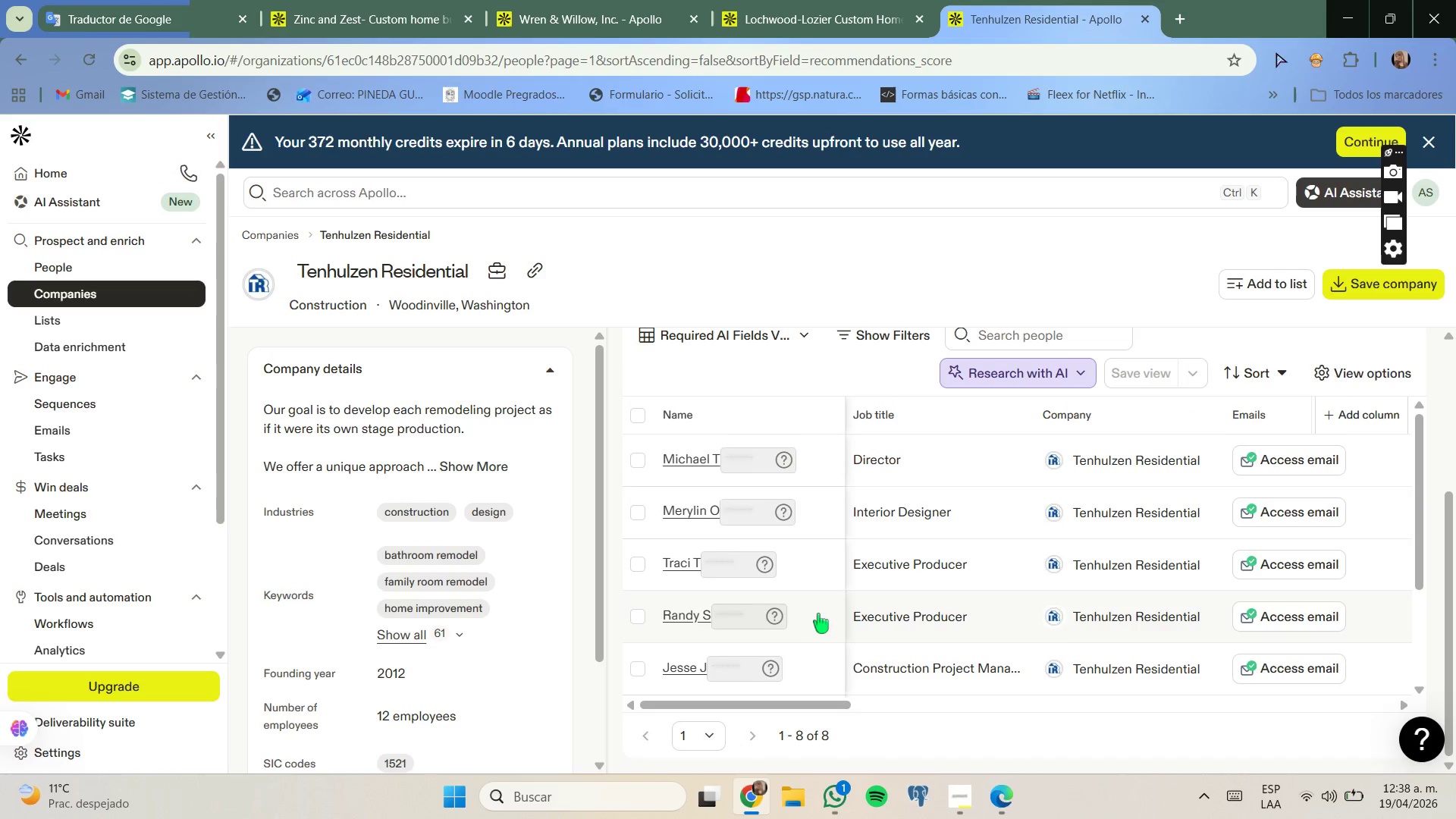 
wait(5.47)
 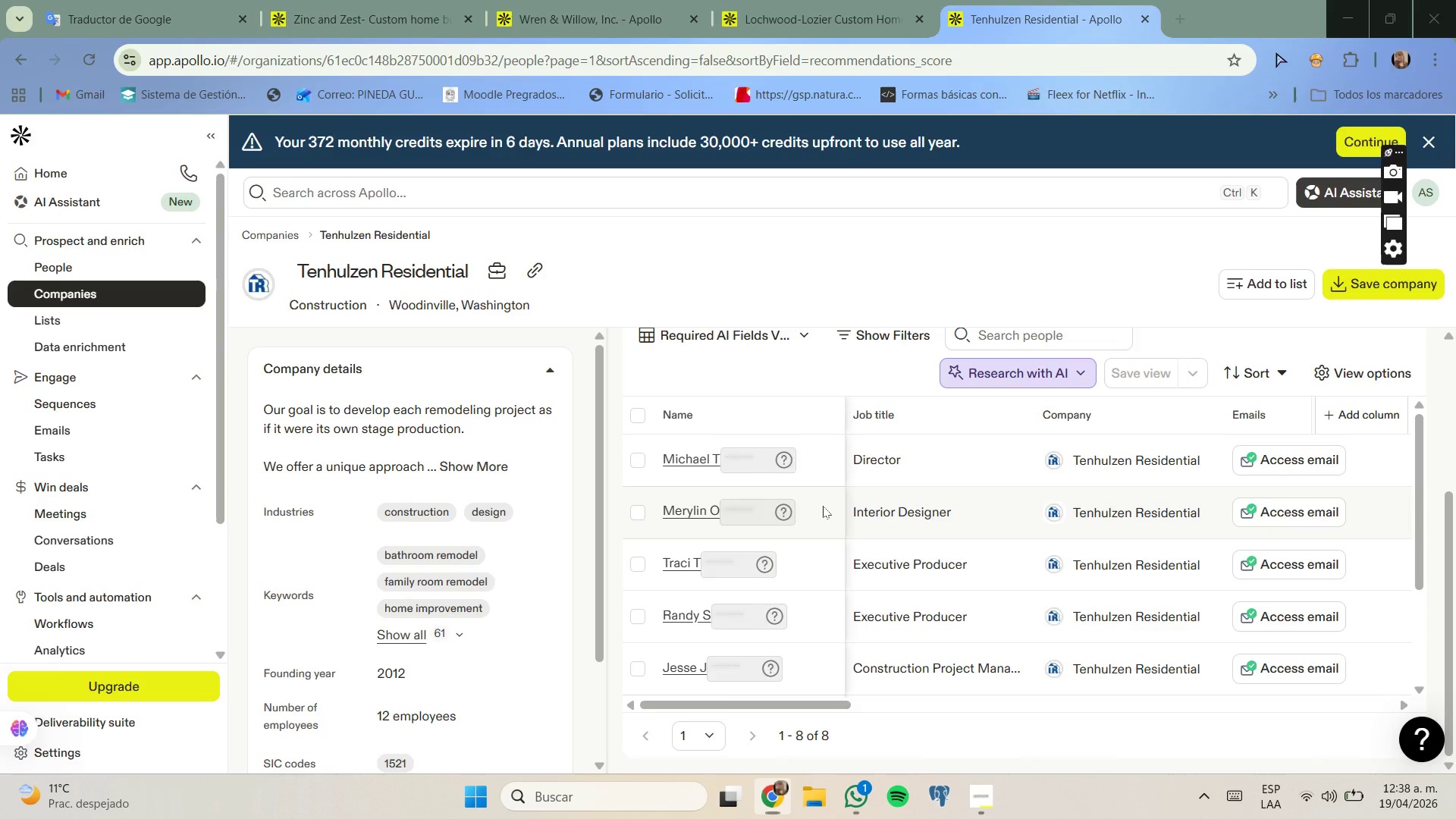 
left_click([946, 783])